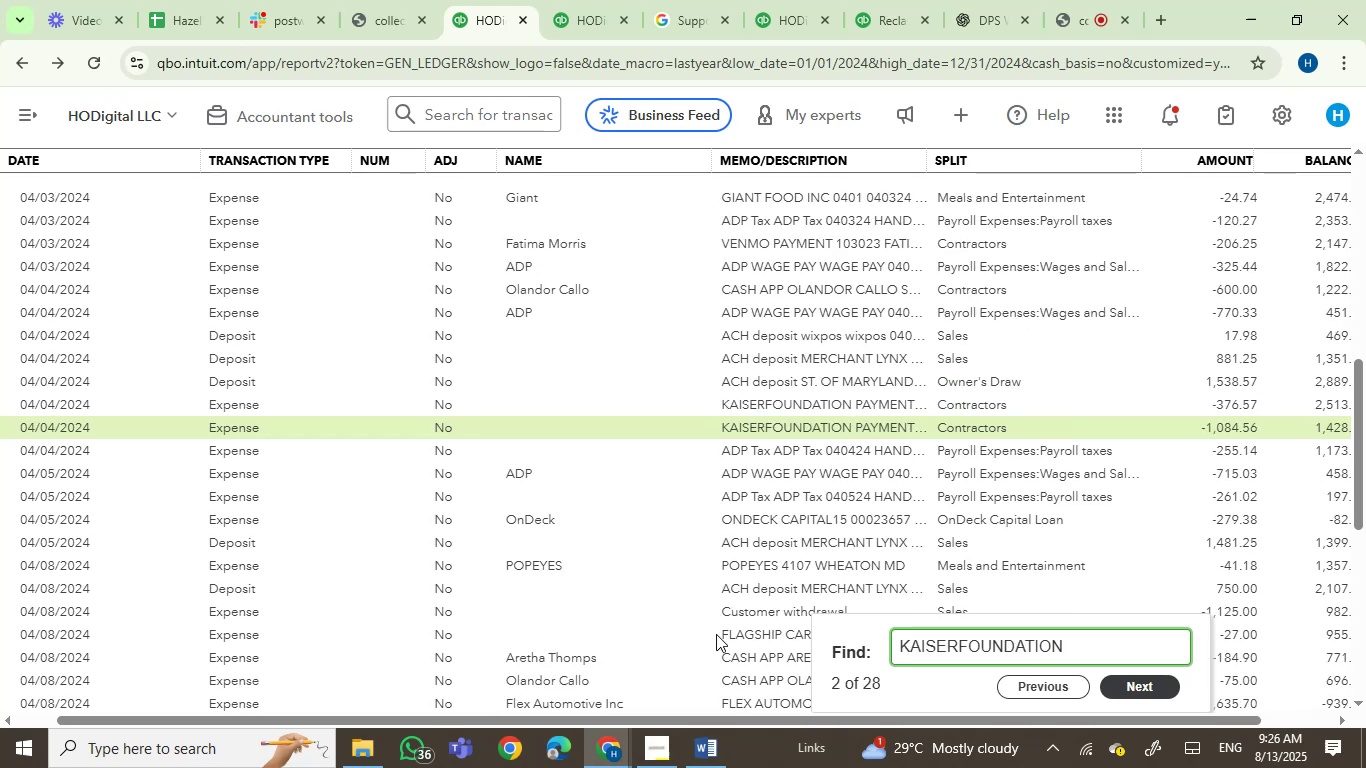 
key(Enter)
 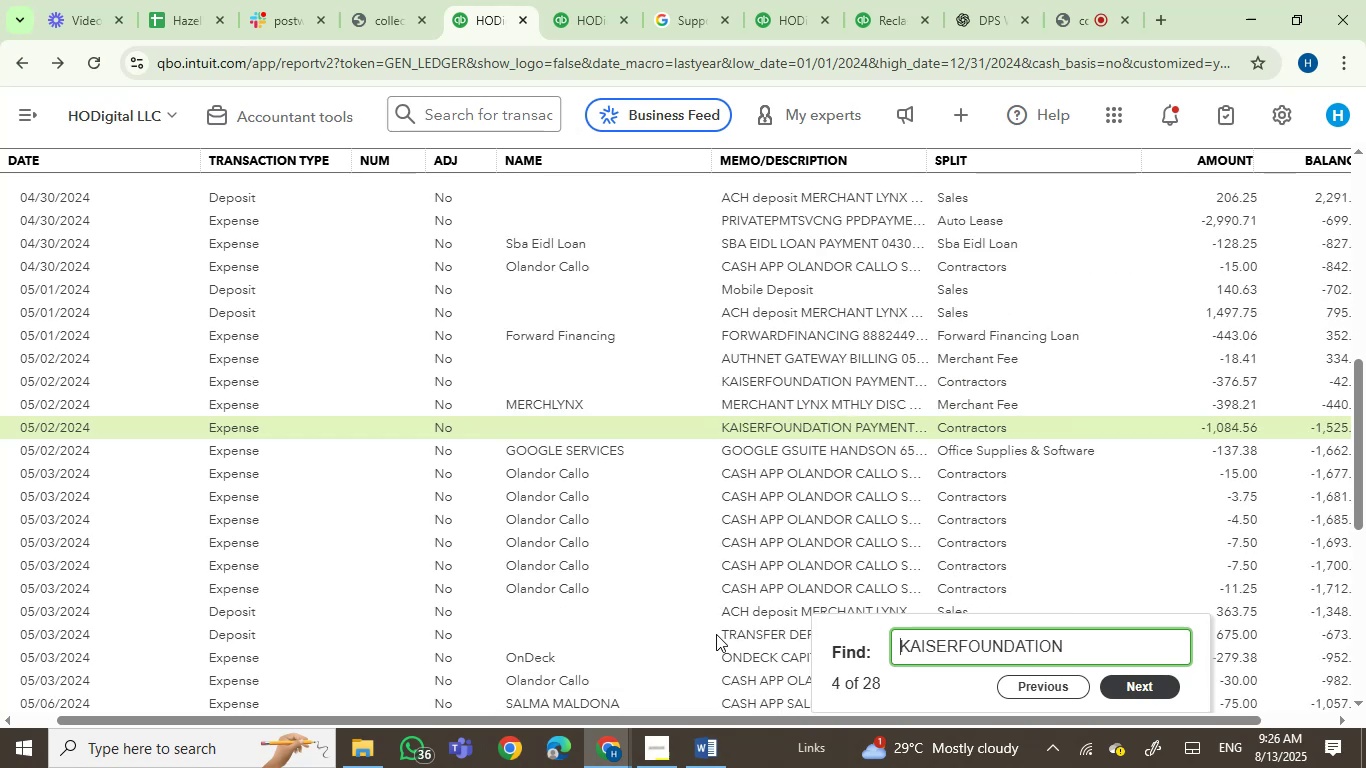 
key(Enter)
 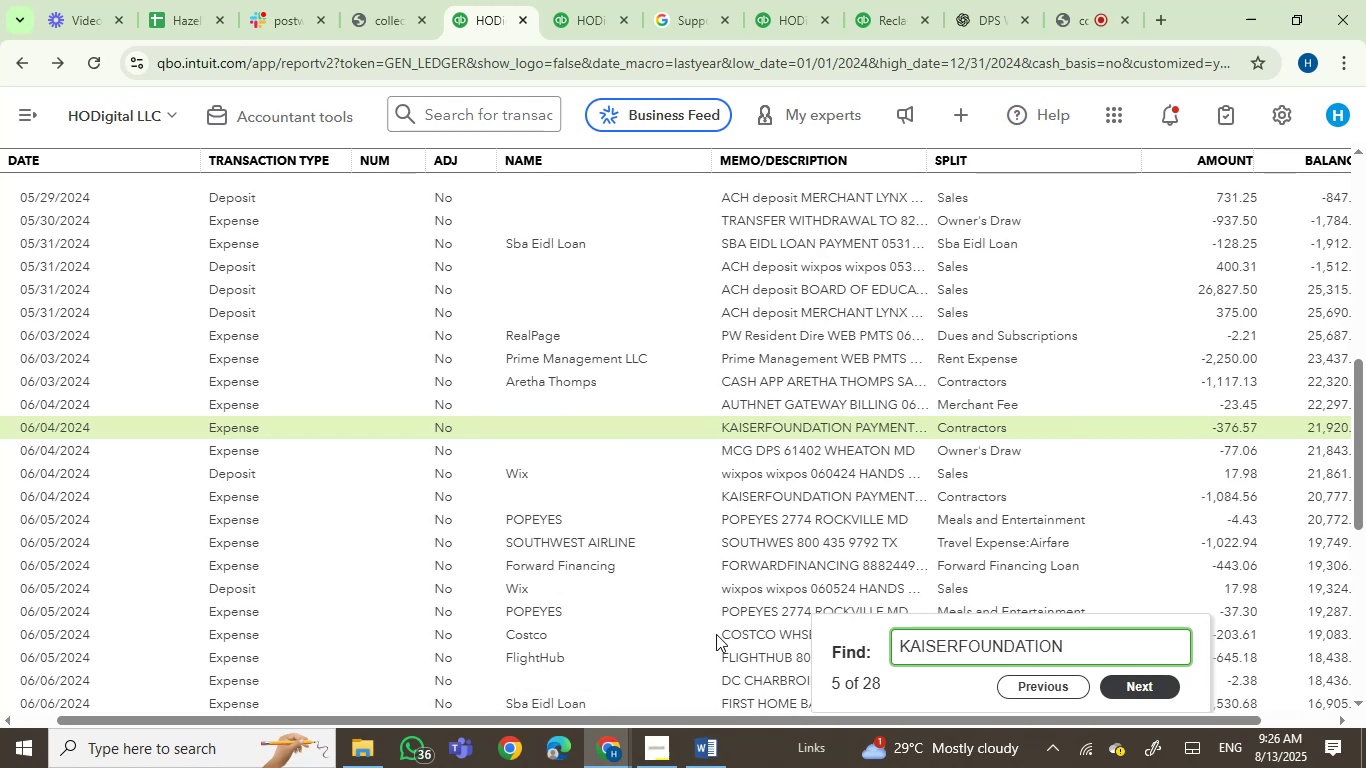 
key(Enter)
 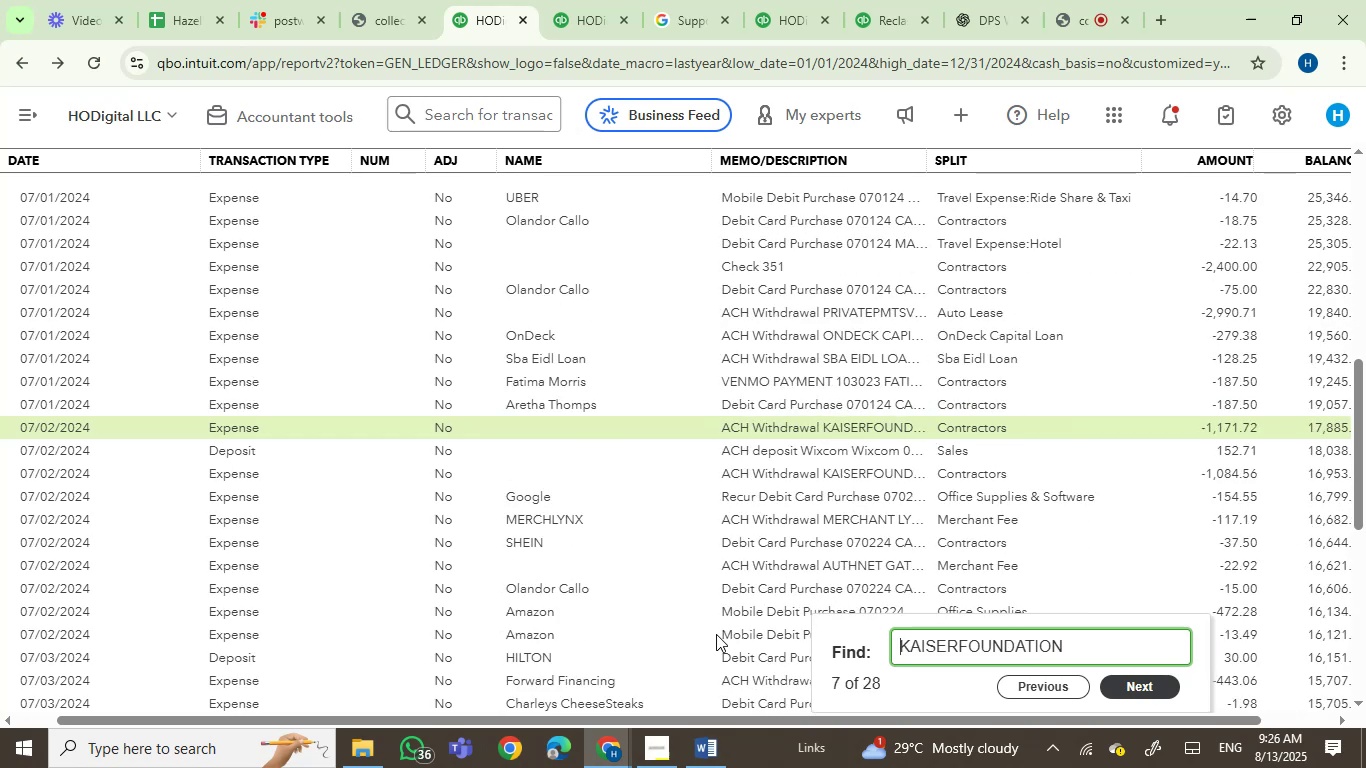 
key(Enter)
 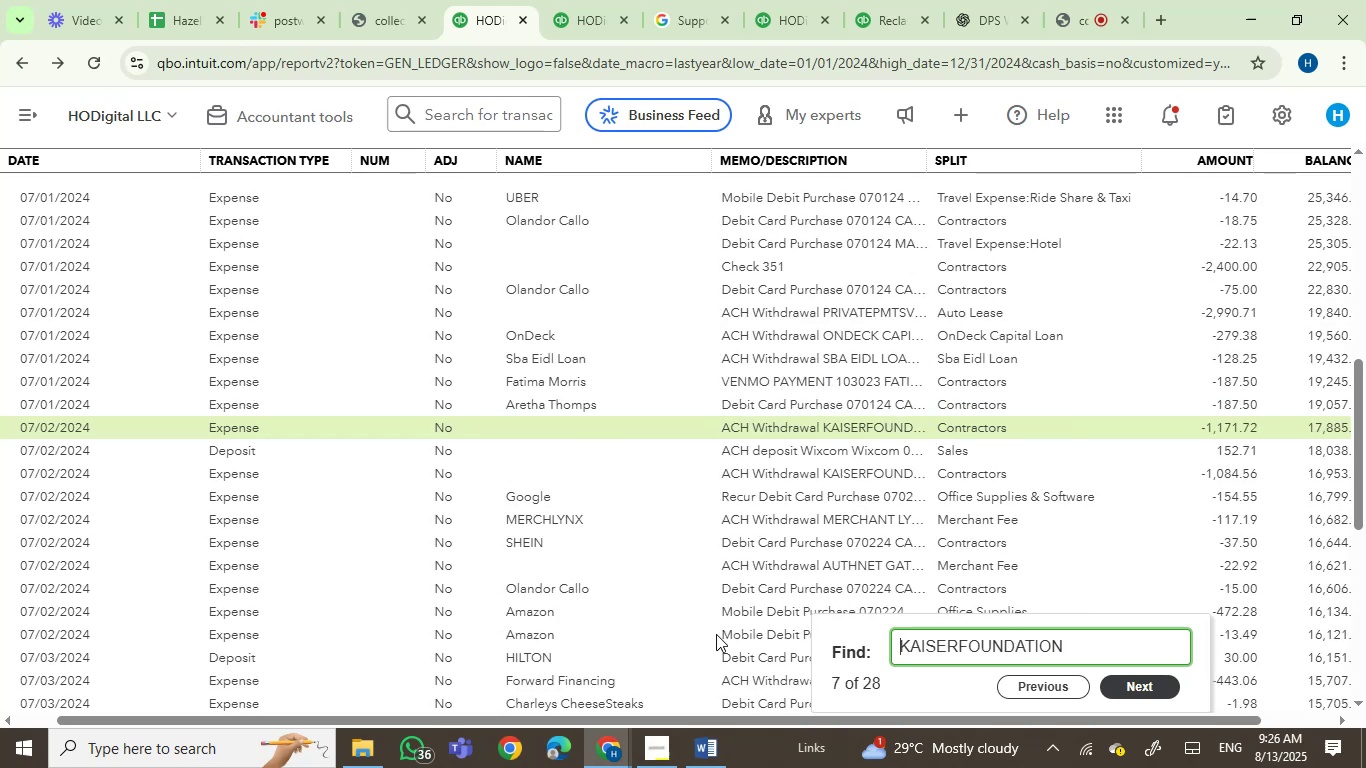 
key(Enter)
 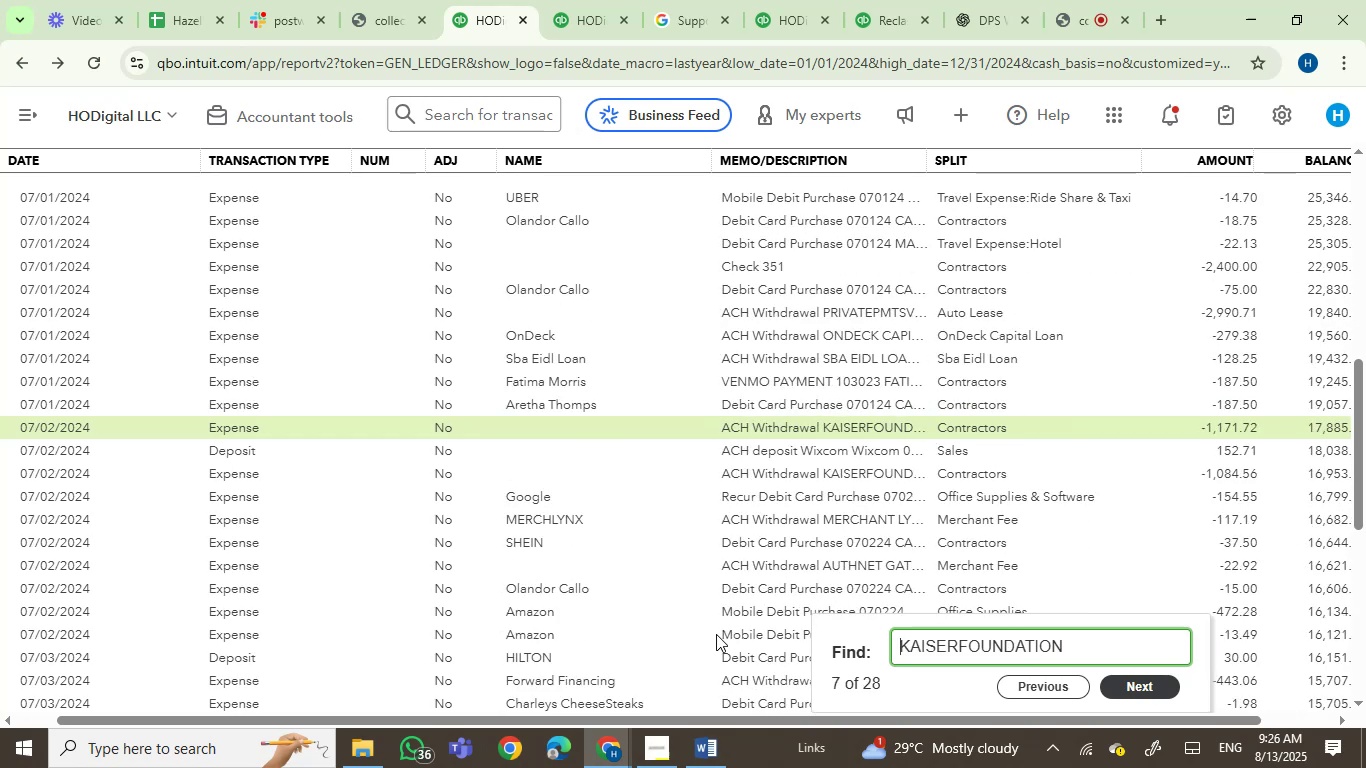 
key(Enter)
 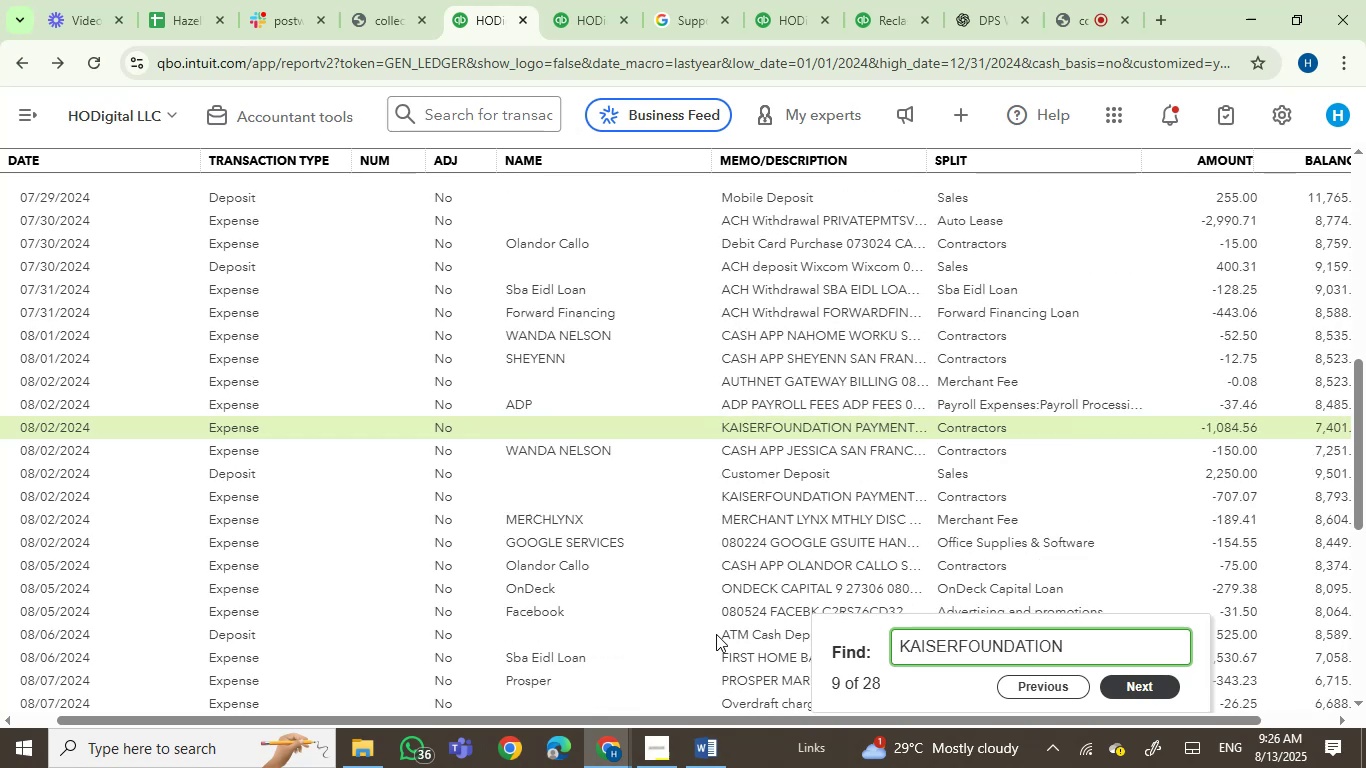 
key(Enter)
 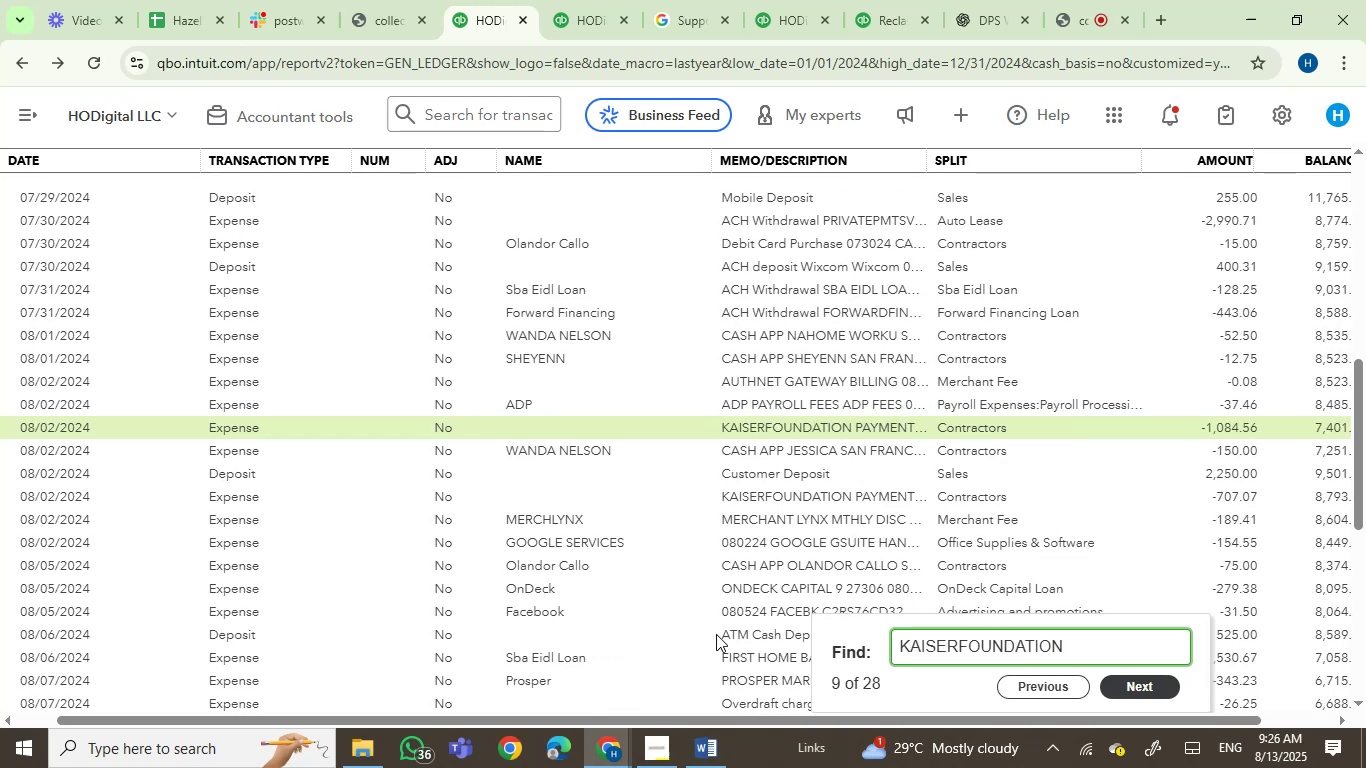 
key(Enter)
 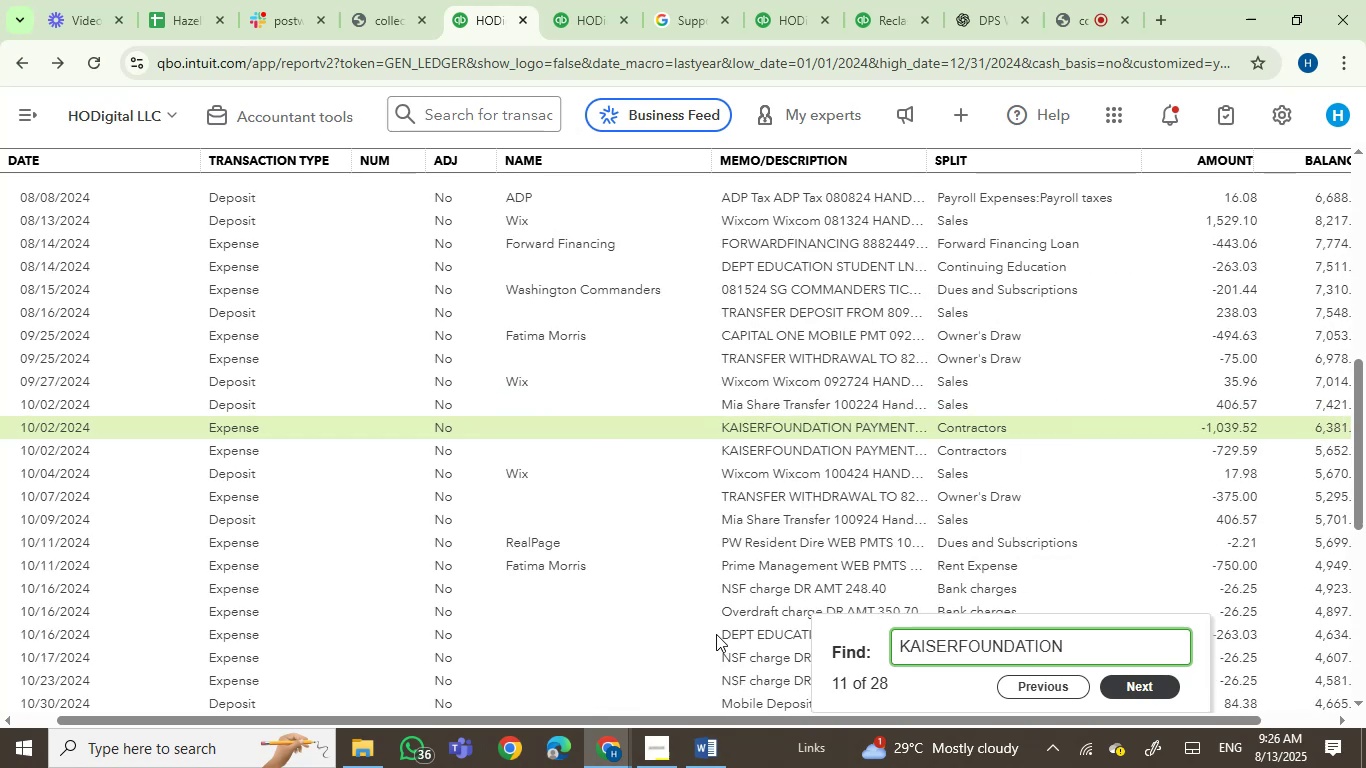 
key(Enter)
 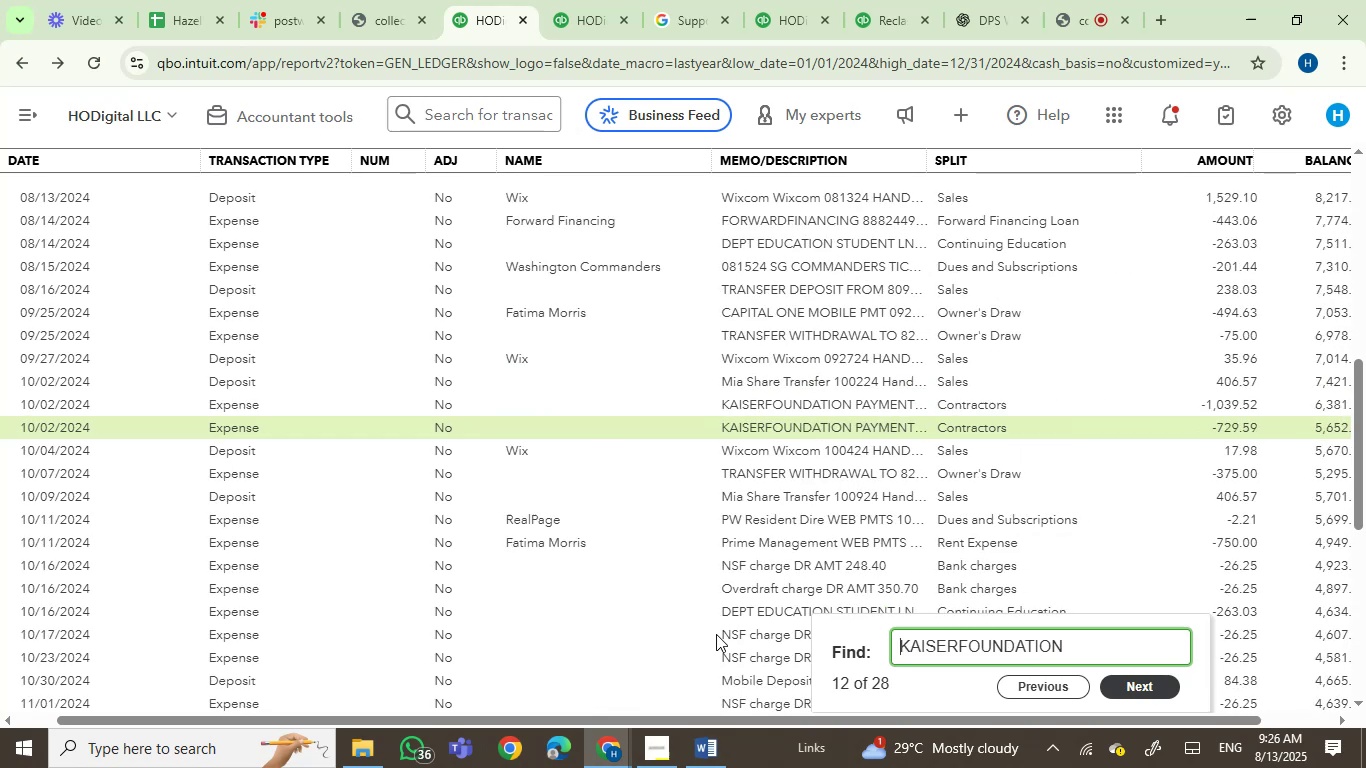 
key(Enter)
 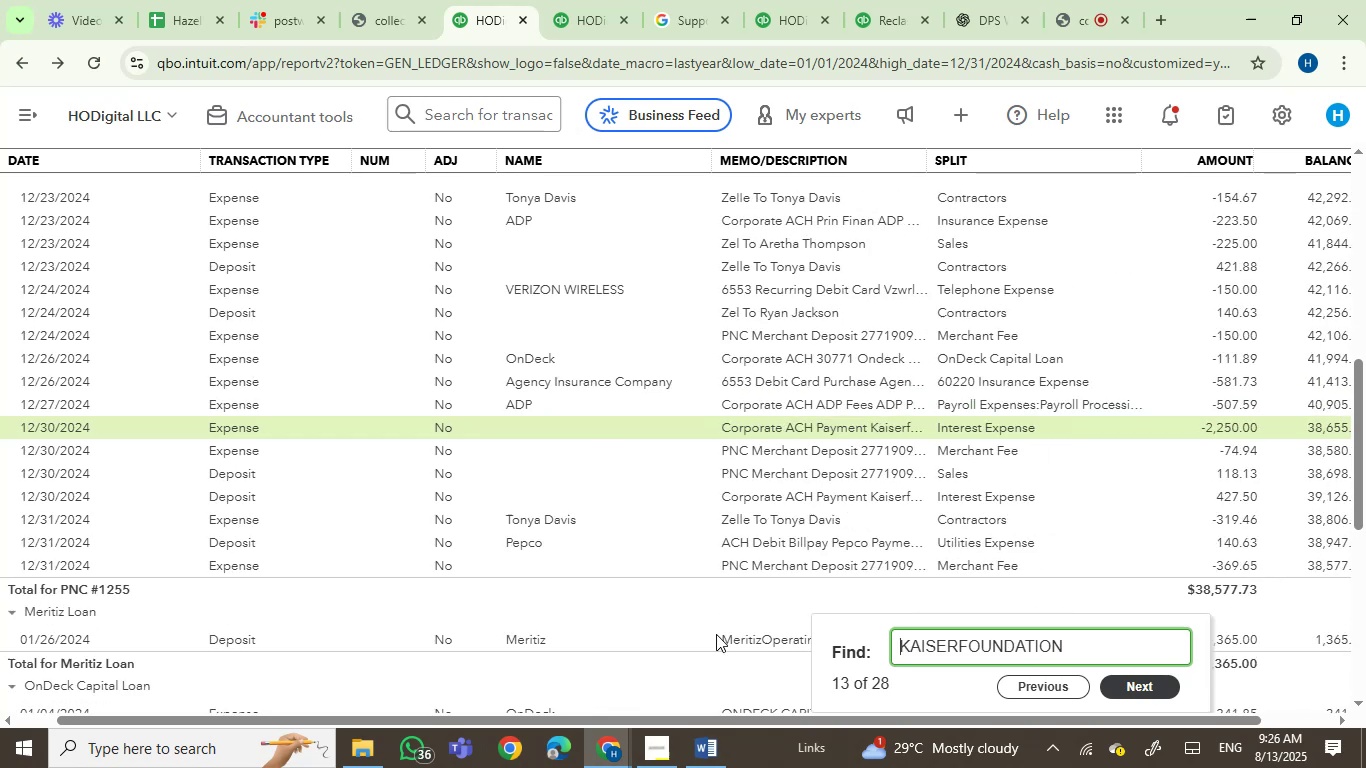 
key(Enter)
 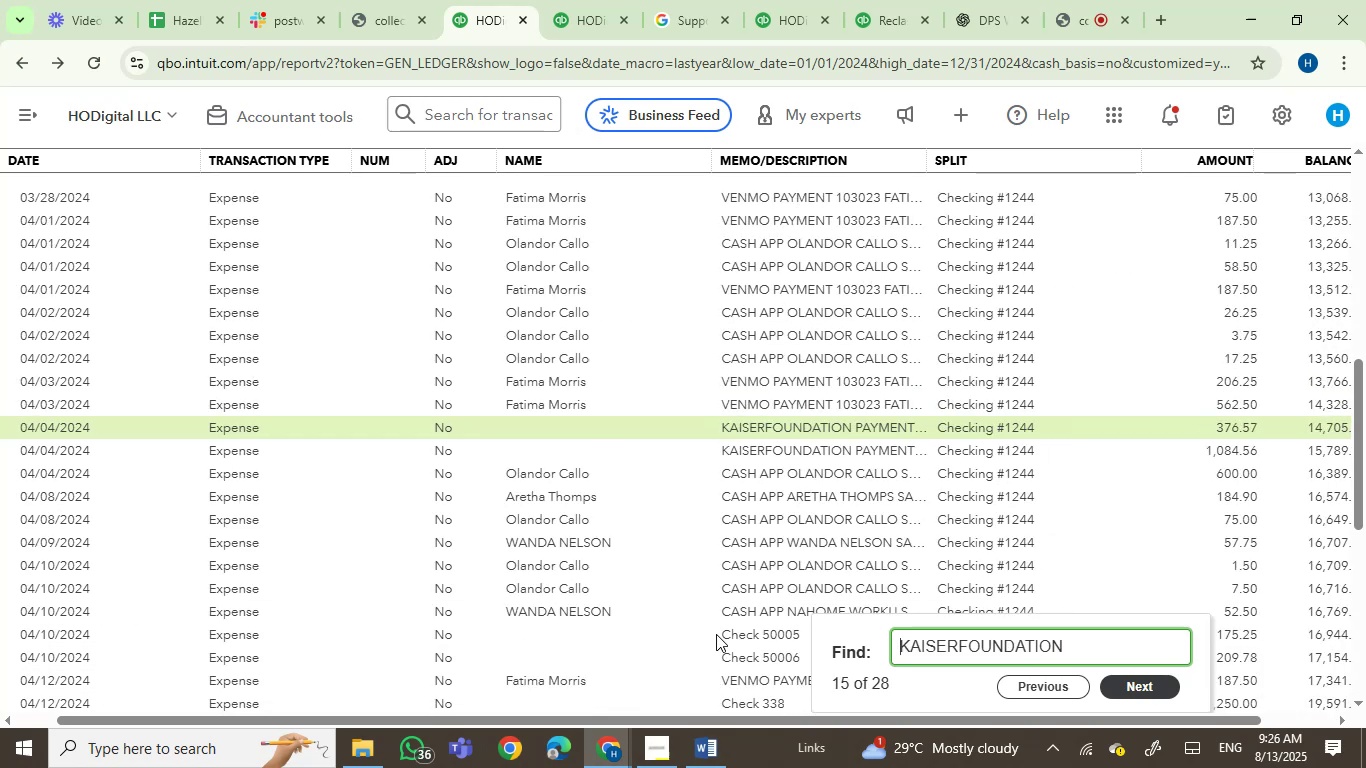 
key(Enter)
 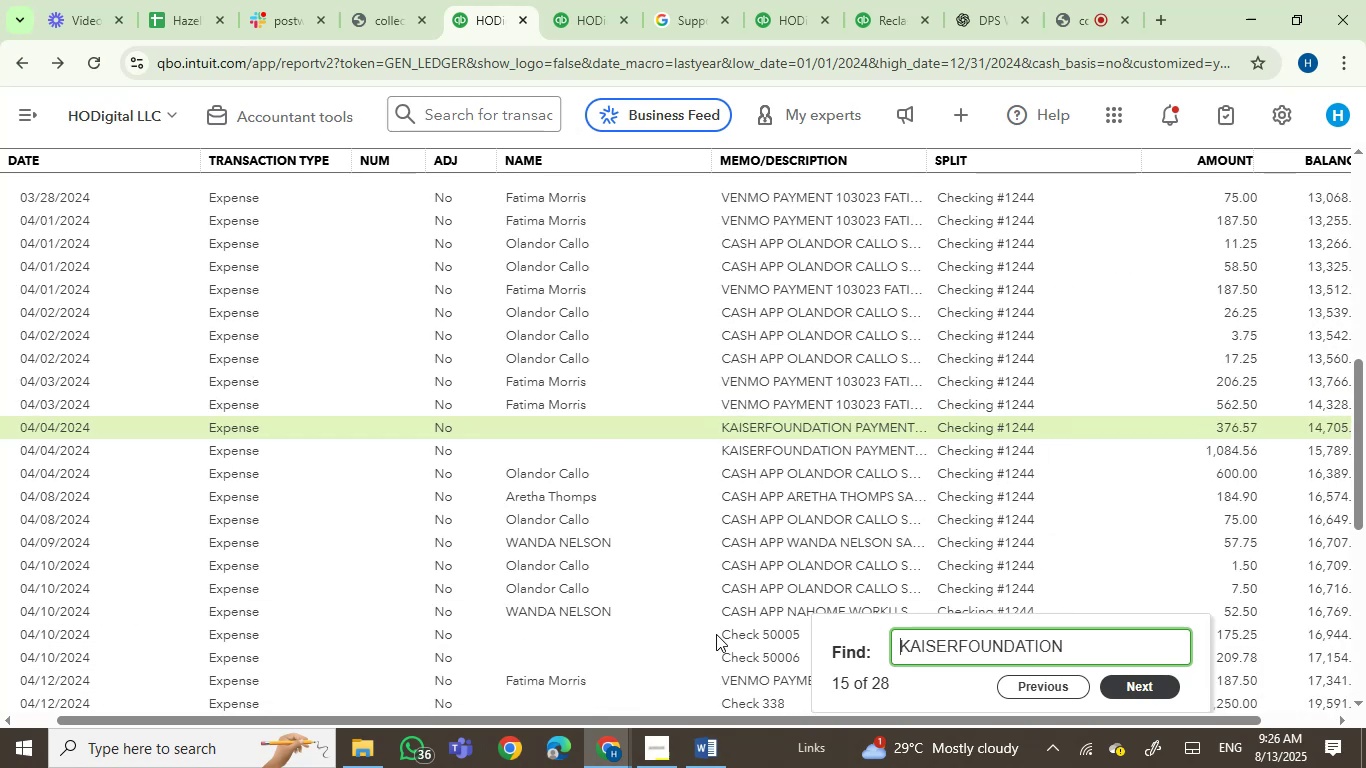 
key(Enter)
 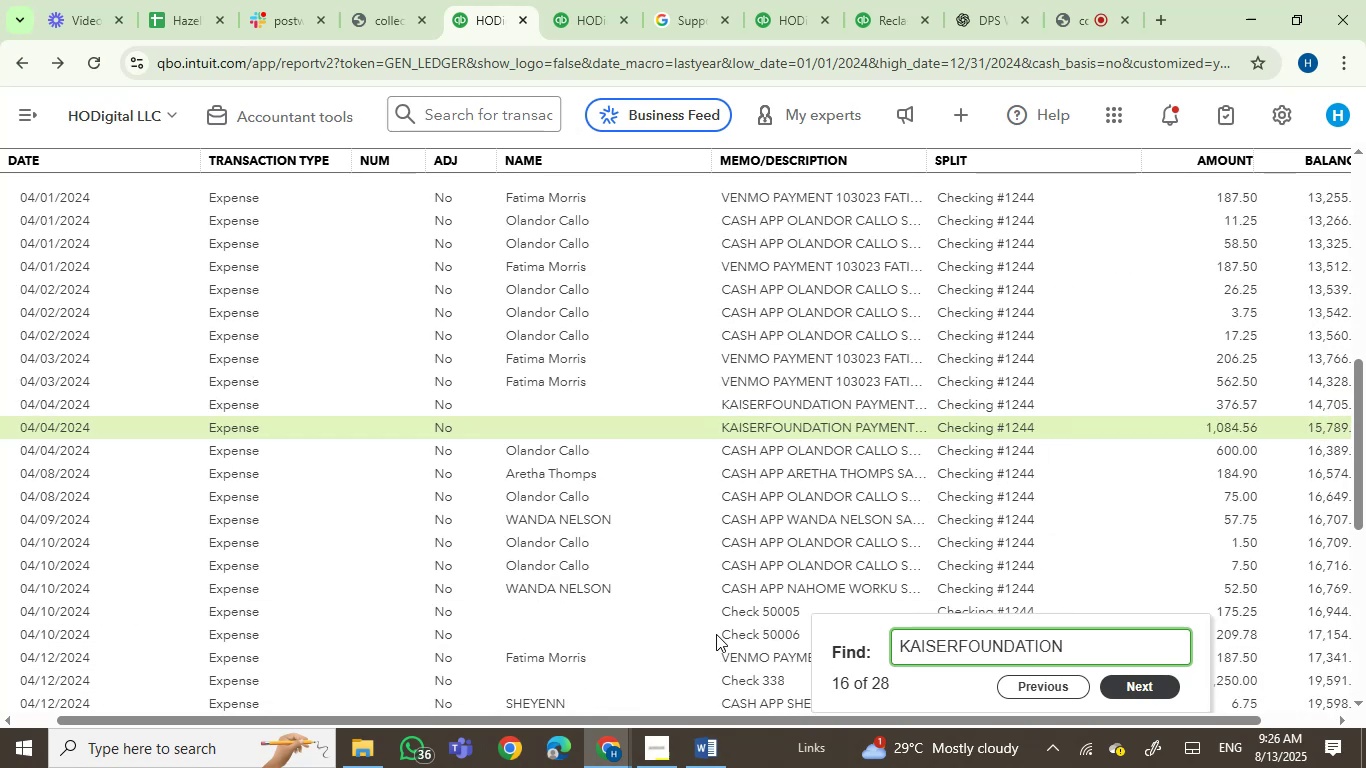 
key(Enter)
 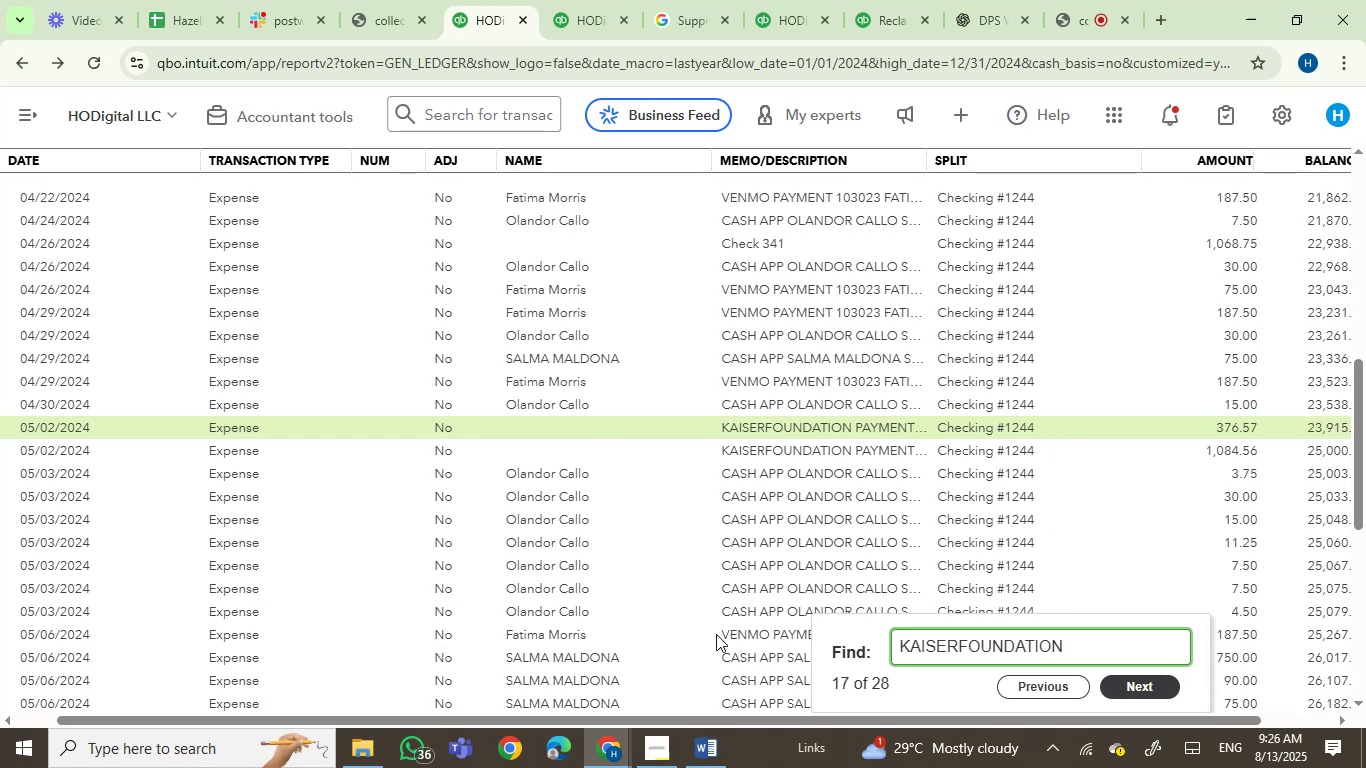 
key(Enter)
 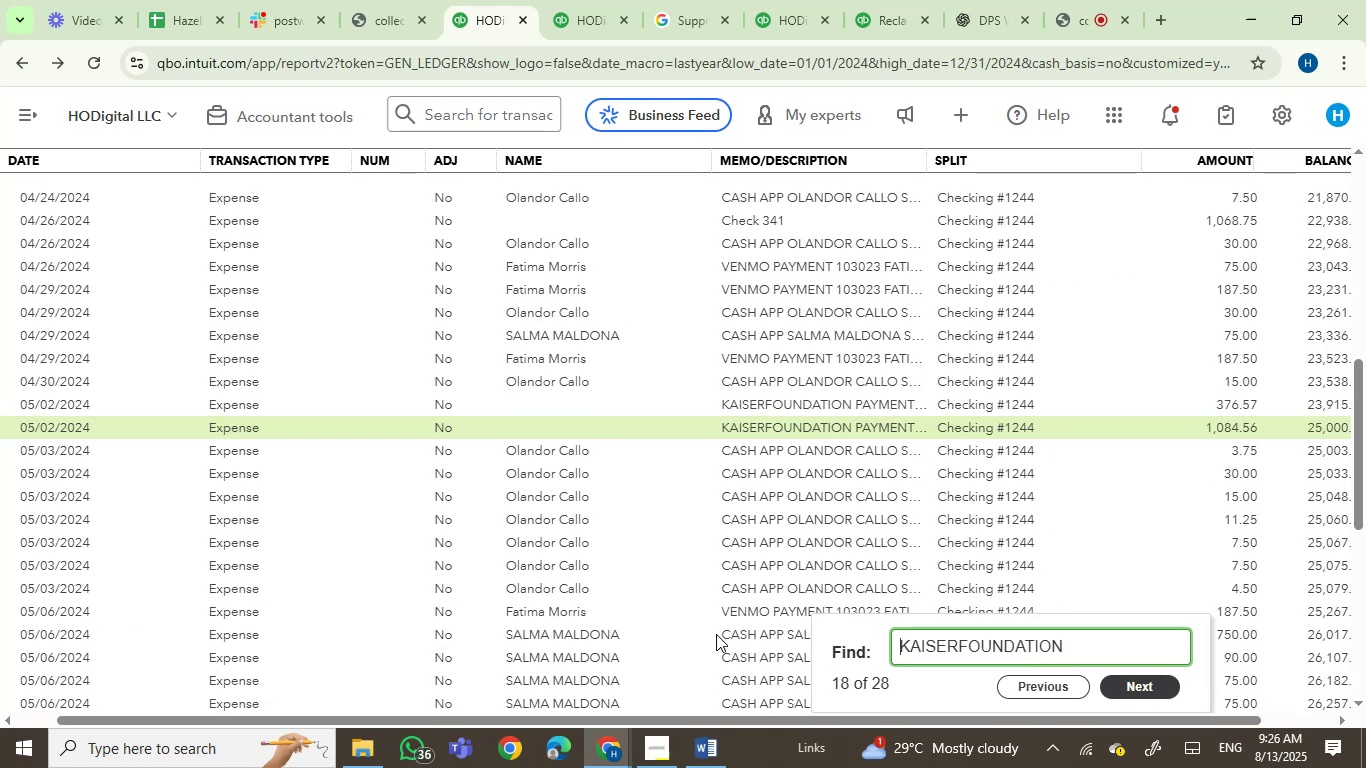 
key(Enter)
 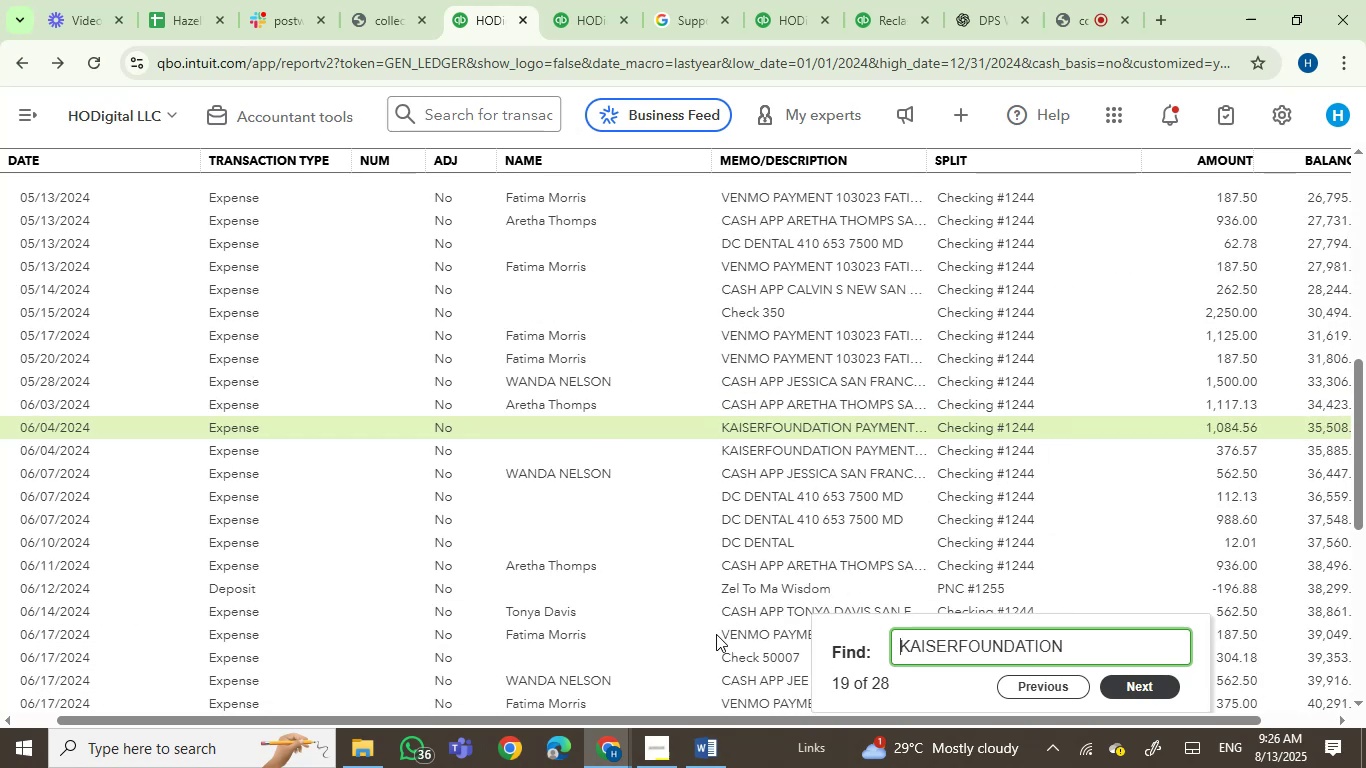 
key(Enter)
 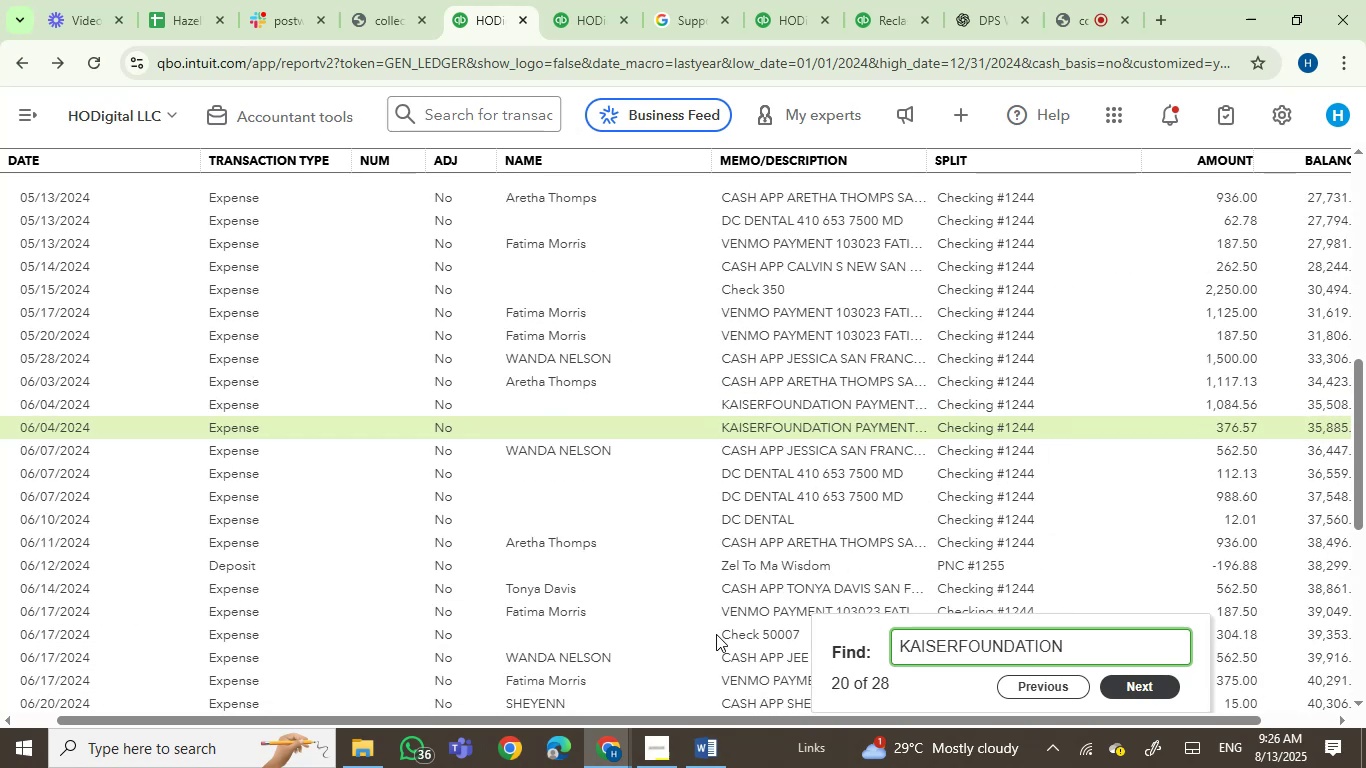 
key(Enter)
 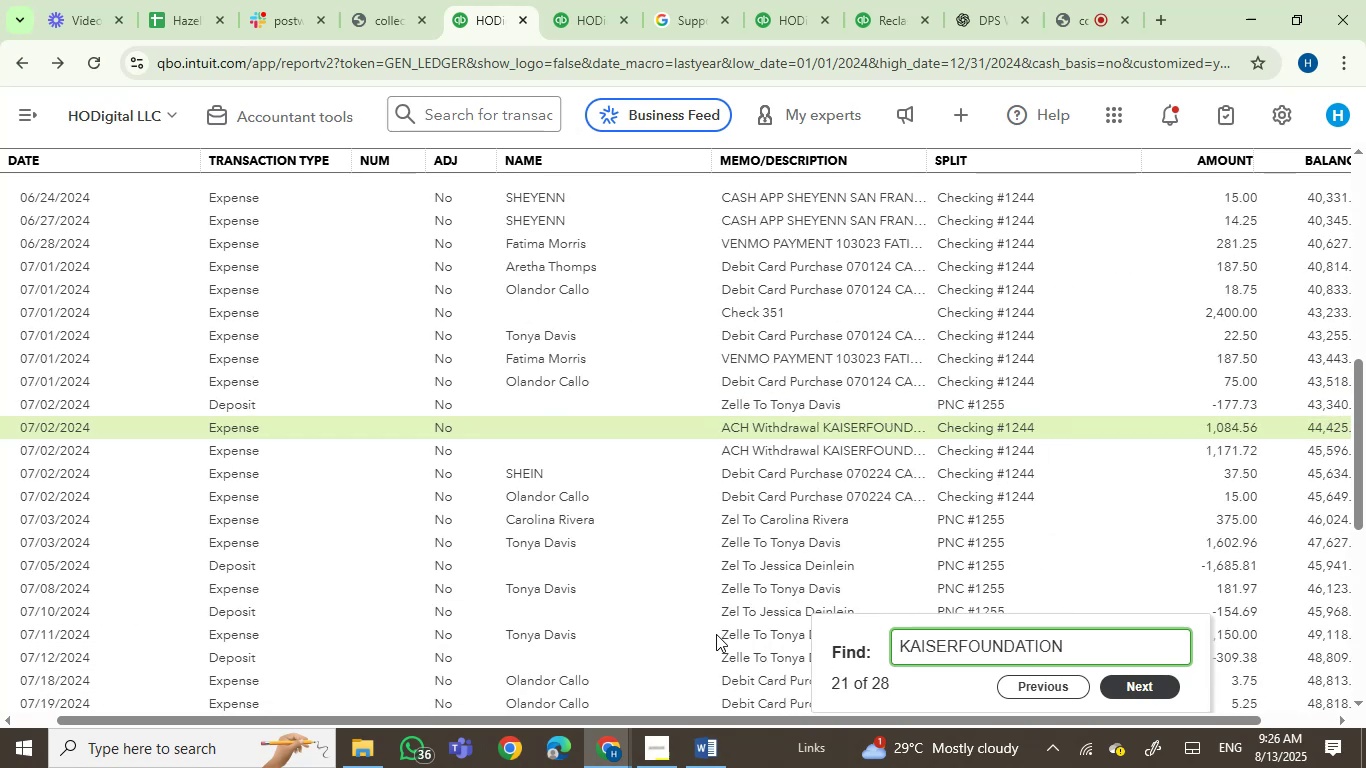 
key(Enter)
 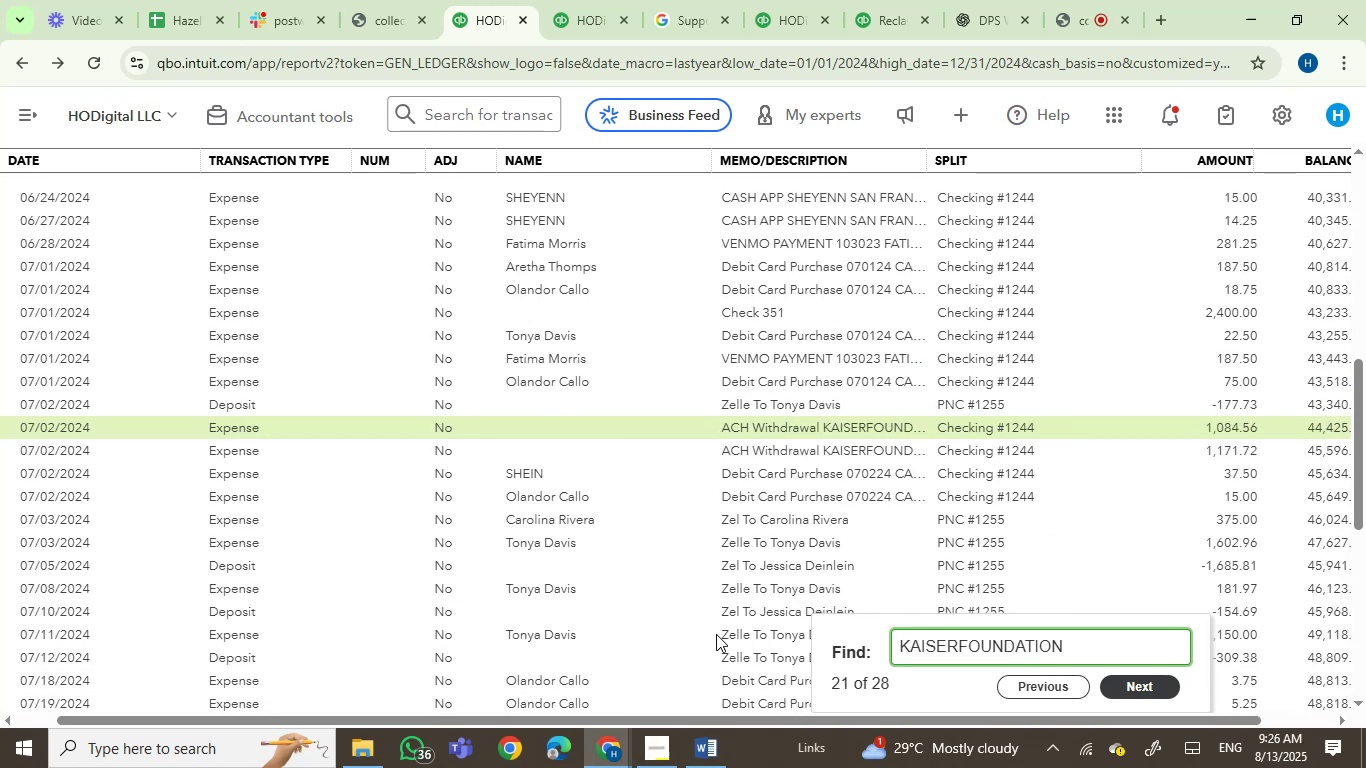 
key(Enter)
 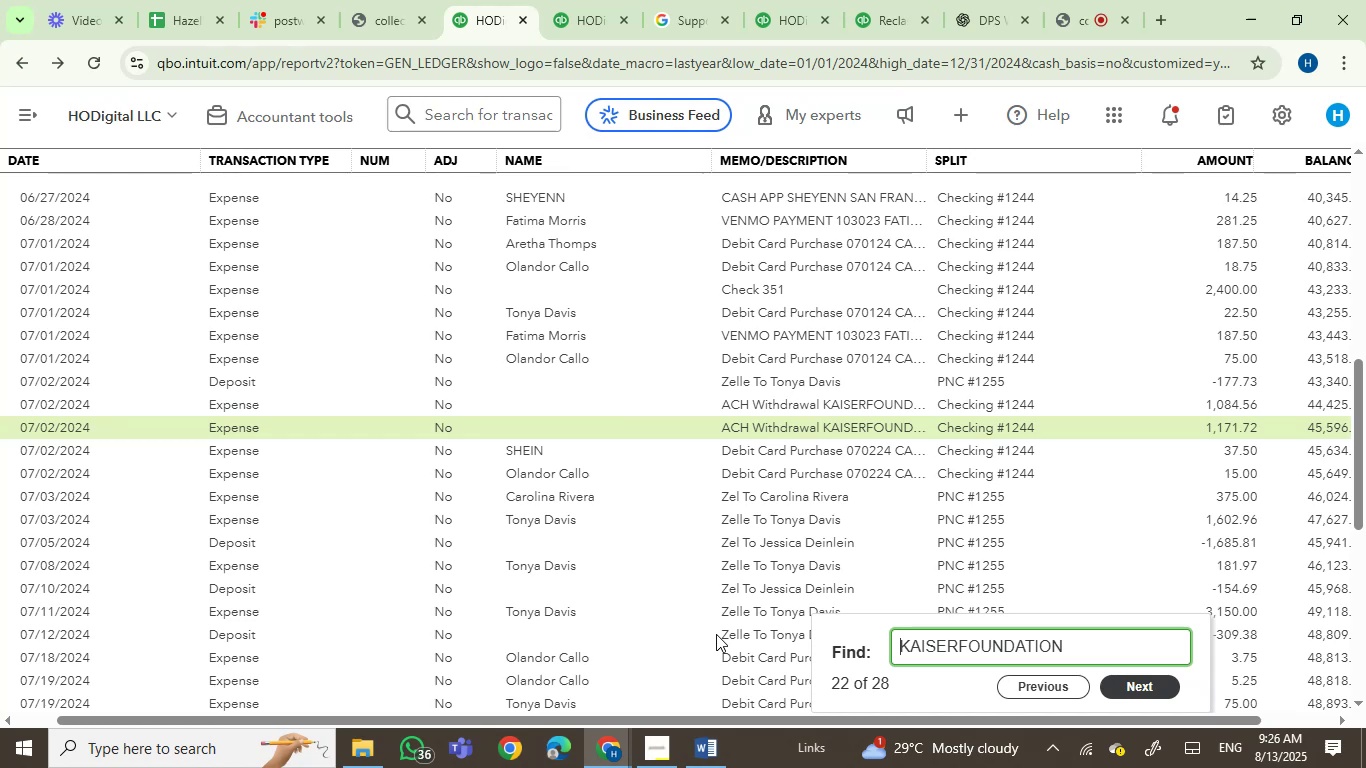 
key(Enter)
 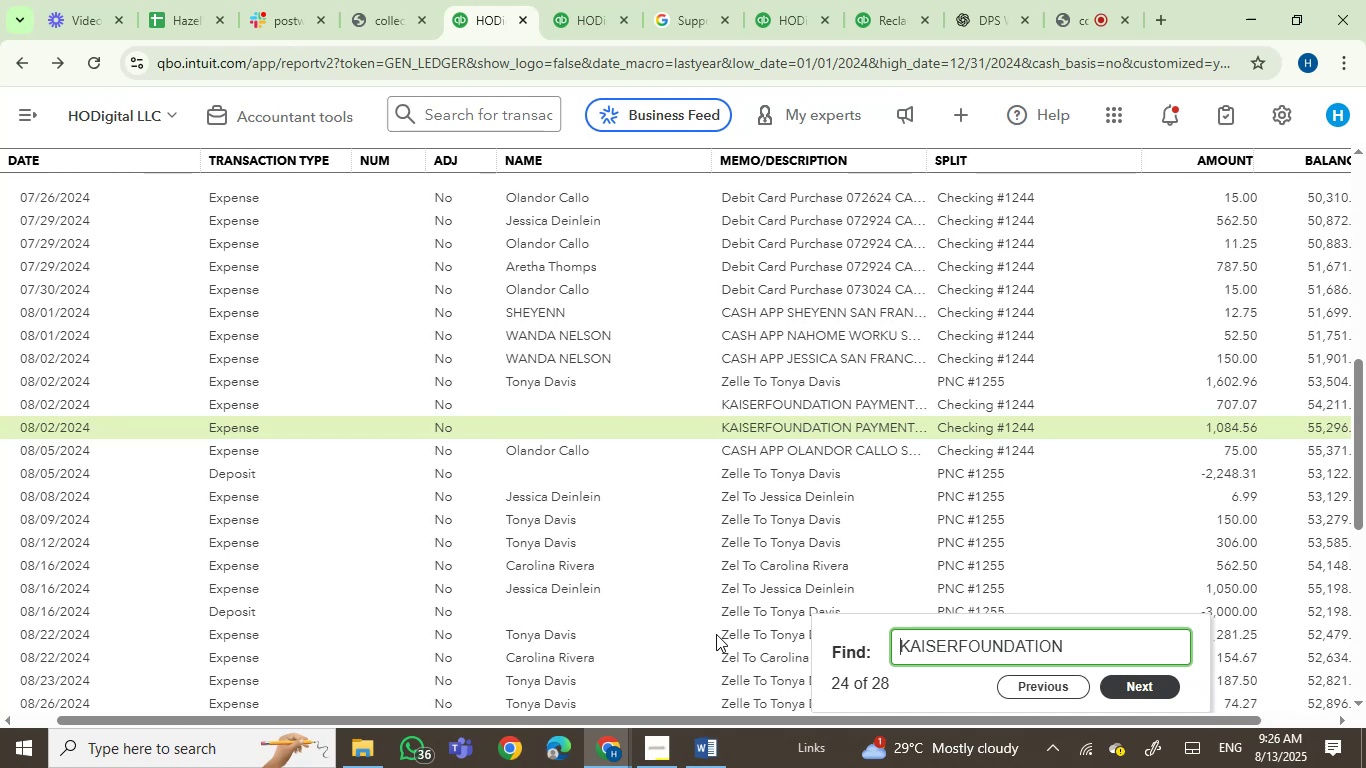 
key(Enter)
 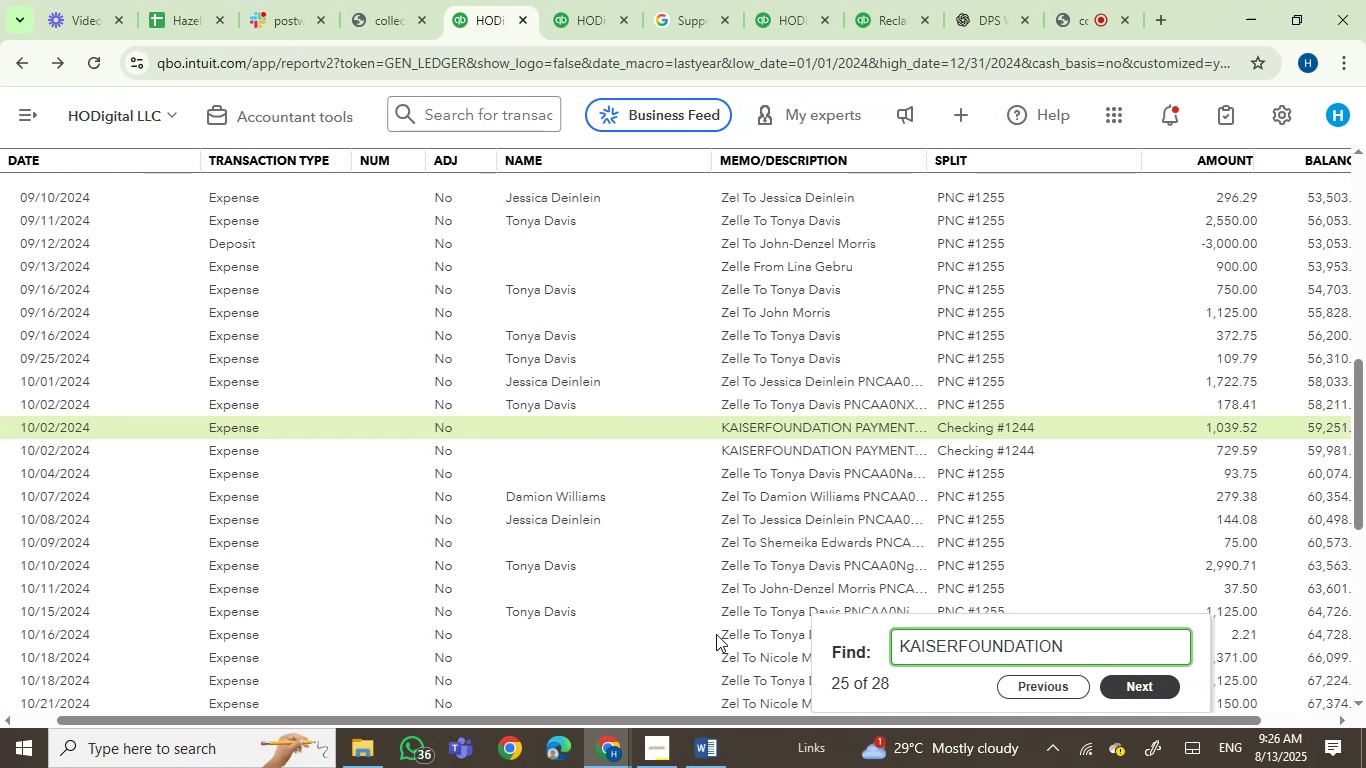 
key(Enter)
 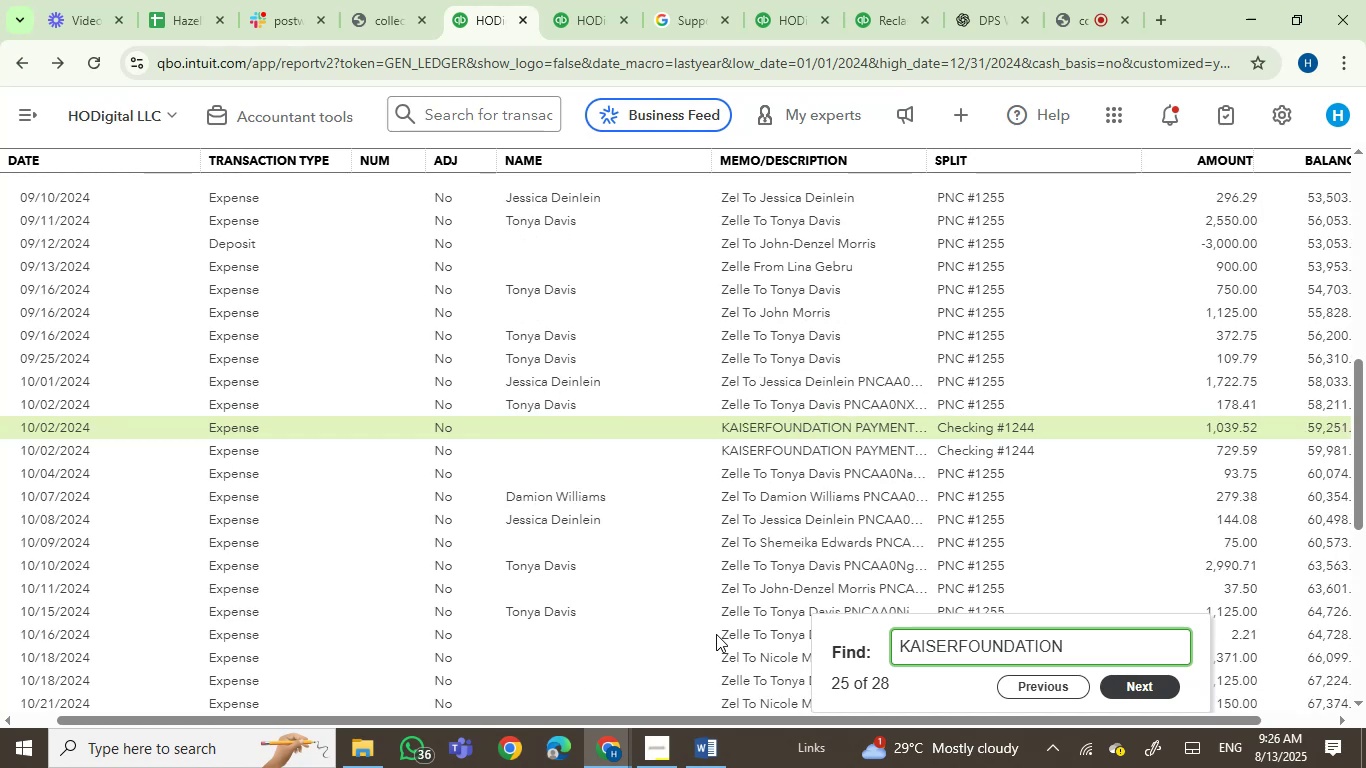 
key(Enter)
 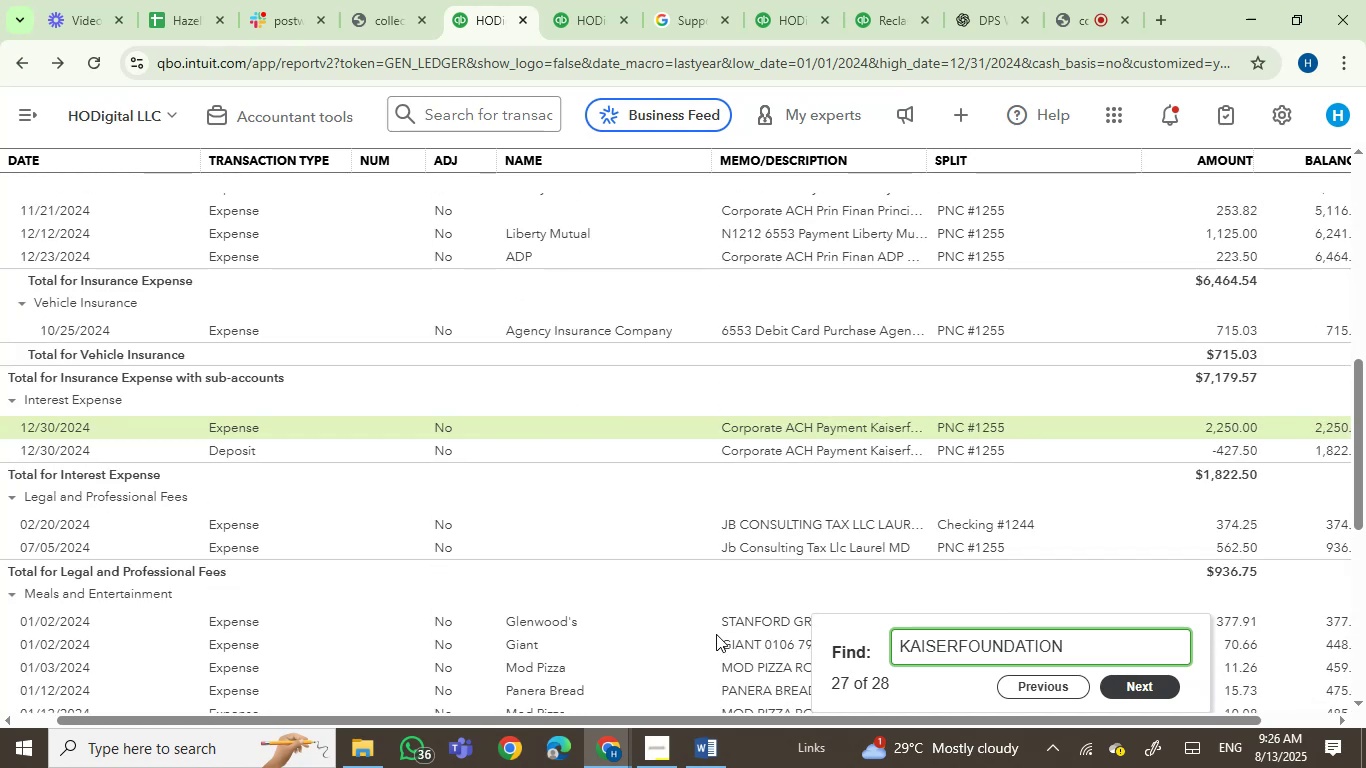 
key(Enter)
 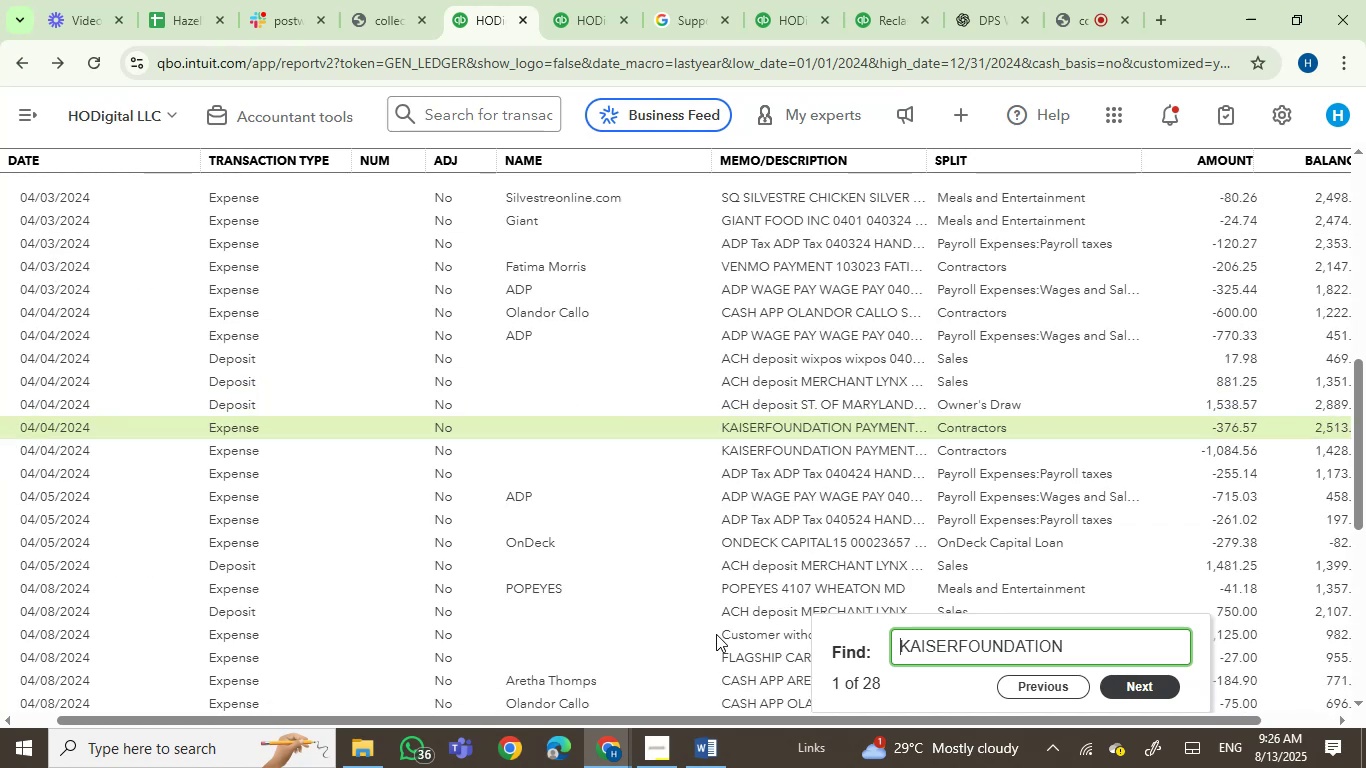 
key(Enter)
 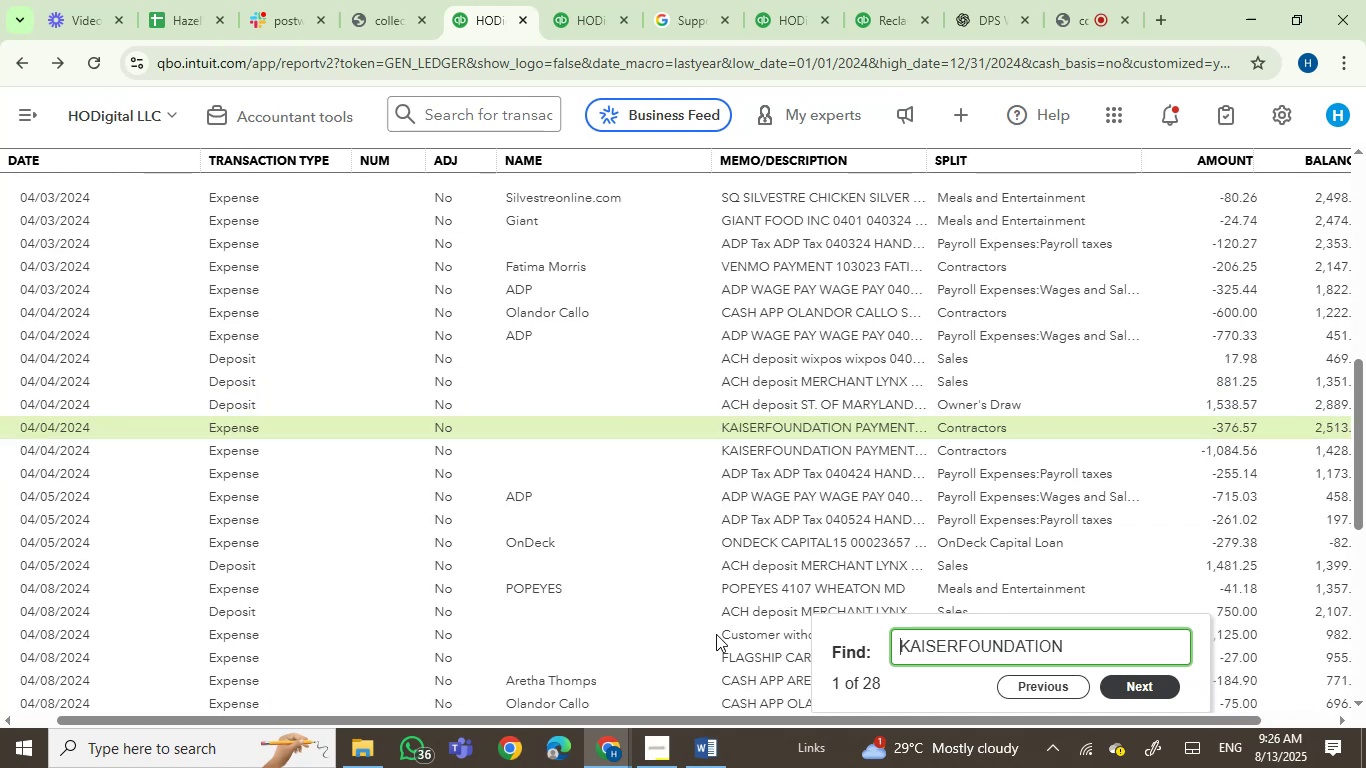 
key(Enter)
 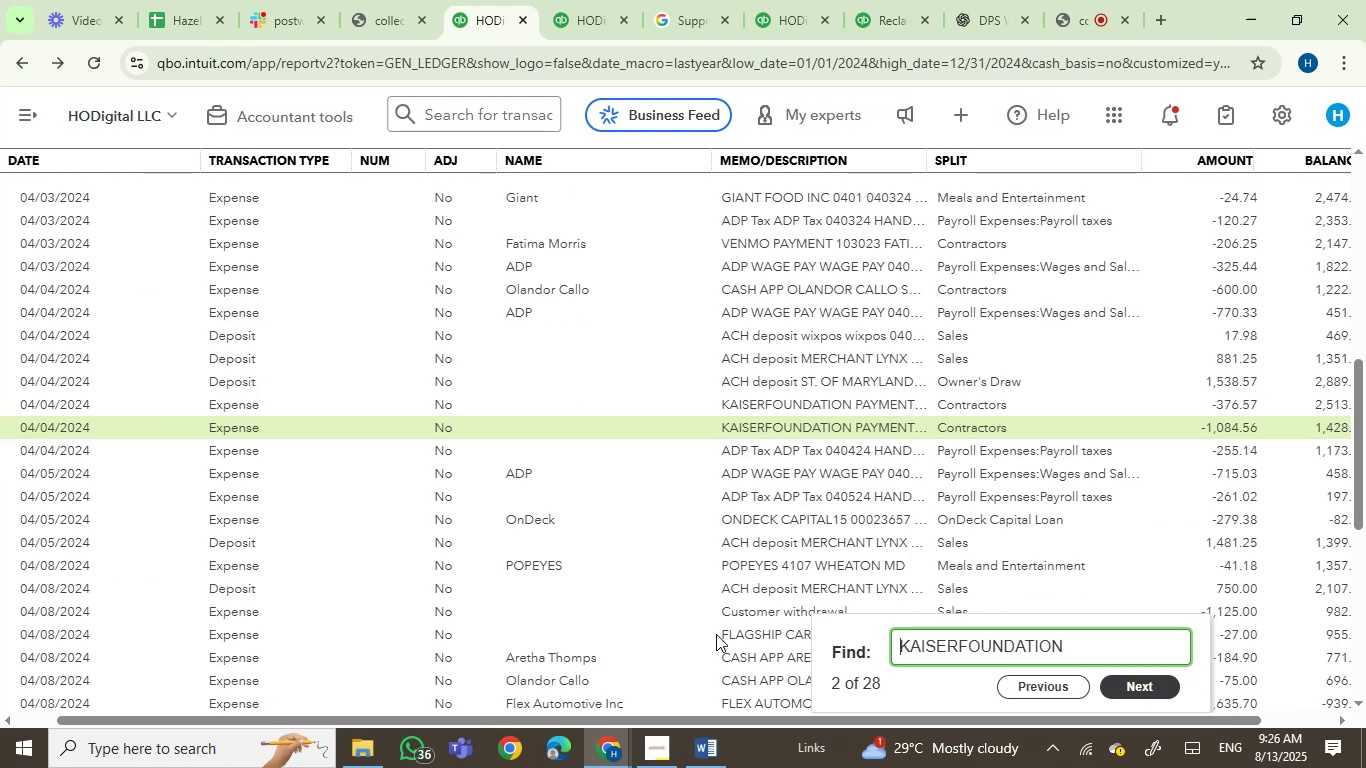 
key(Enter)
 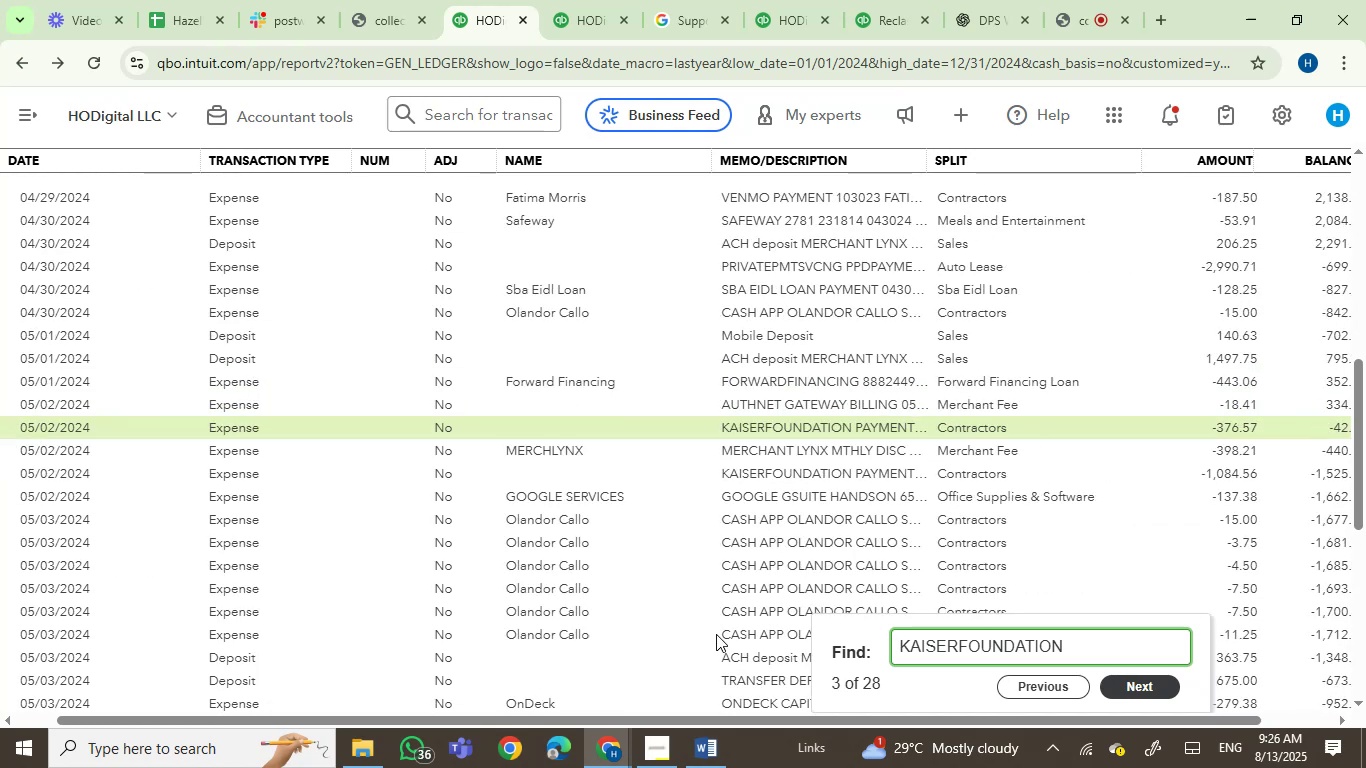 
key(Enter)
 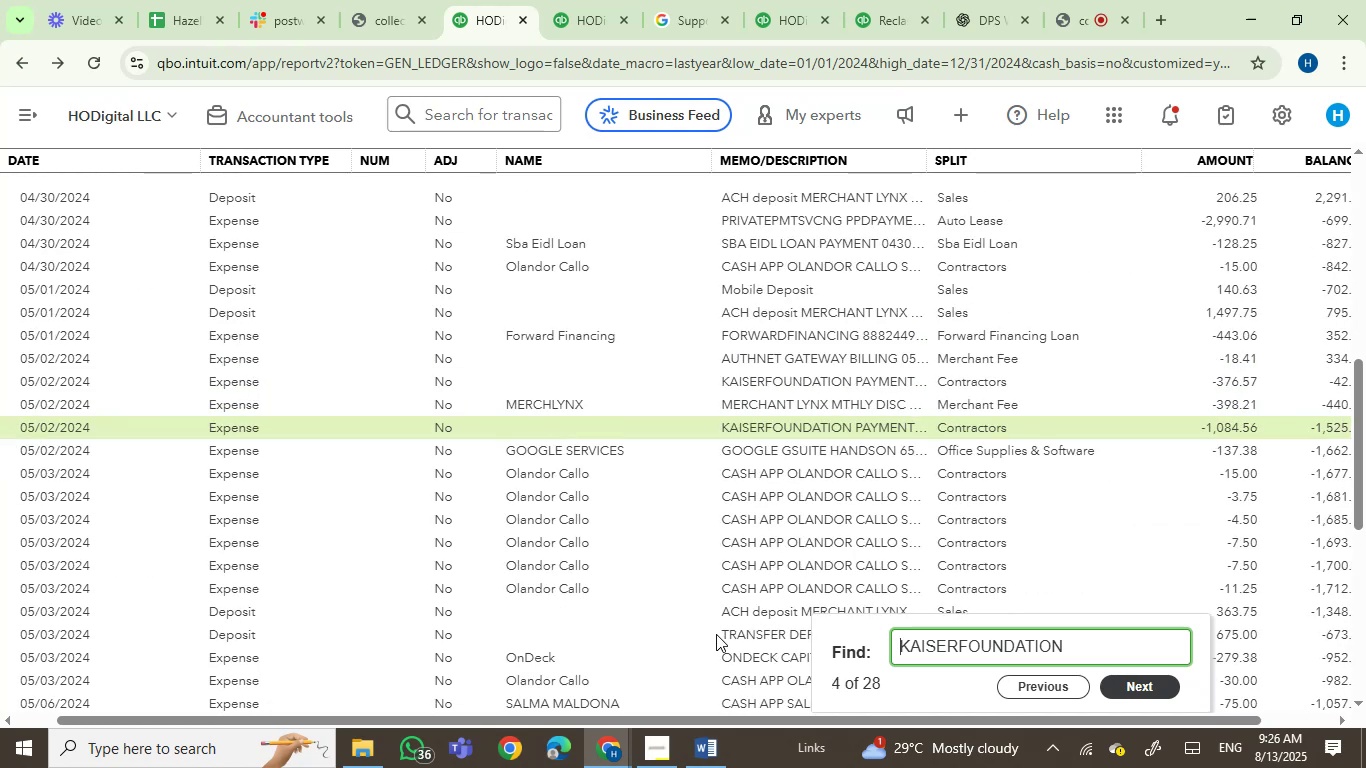 
key(Enter)
 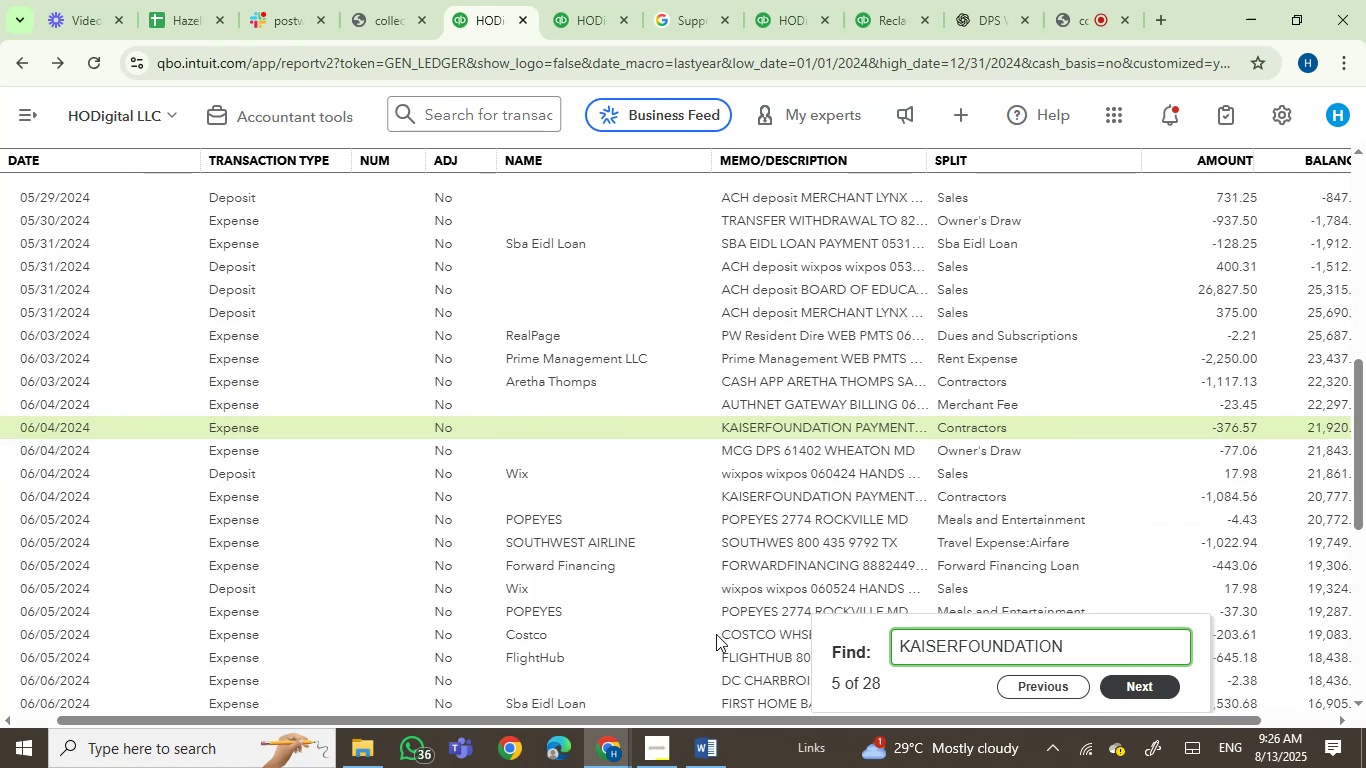 
key(Enter)
 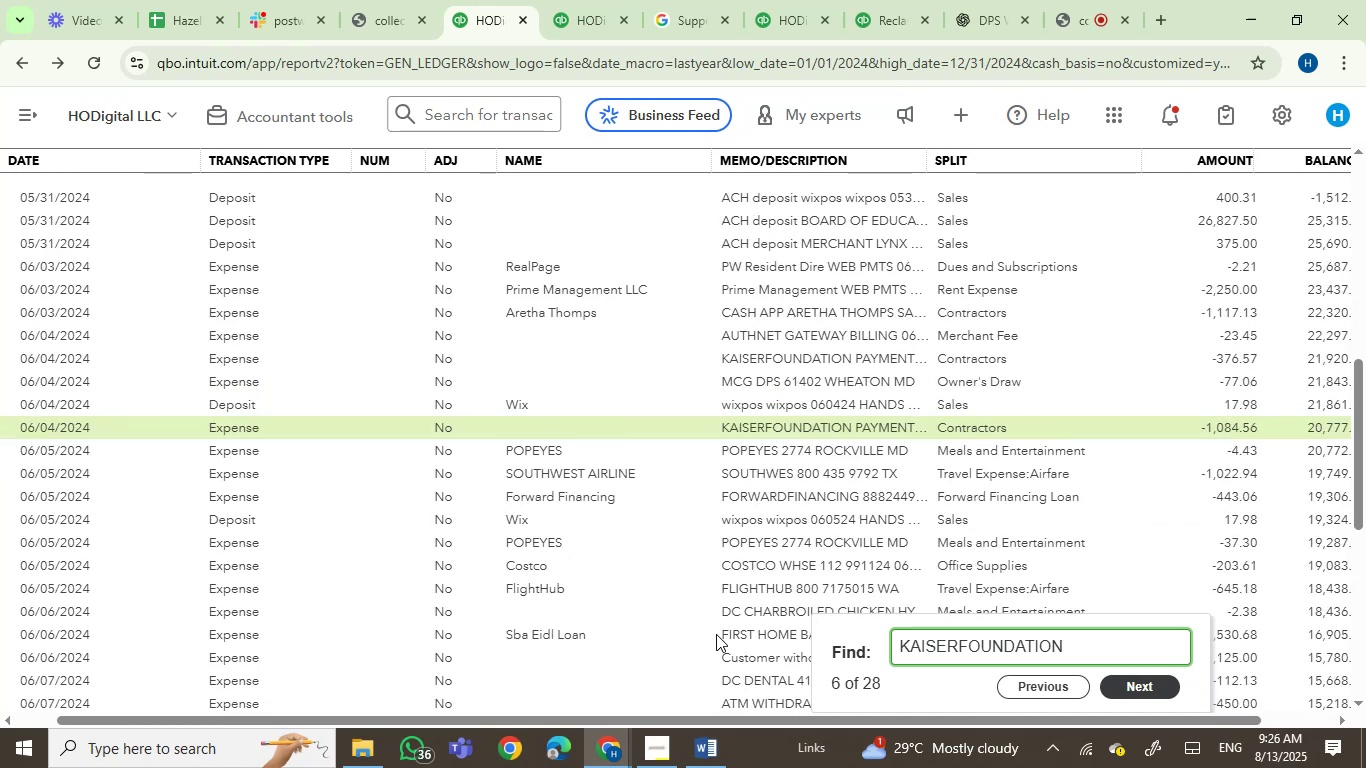 
key(Enter)
 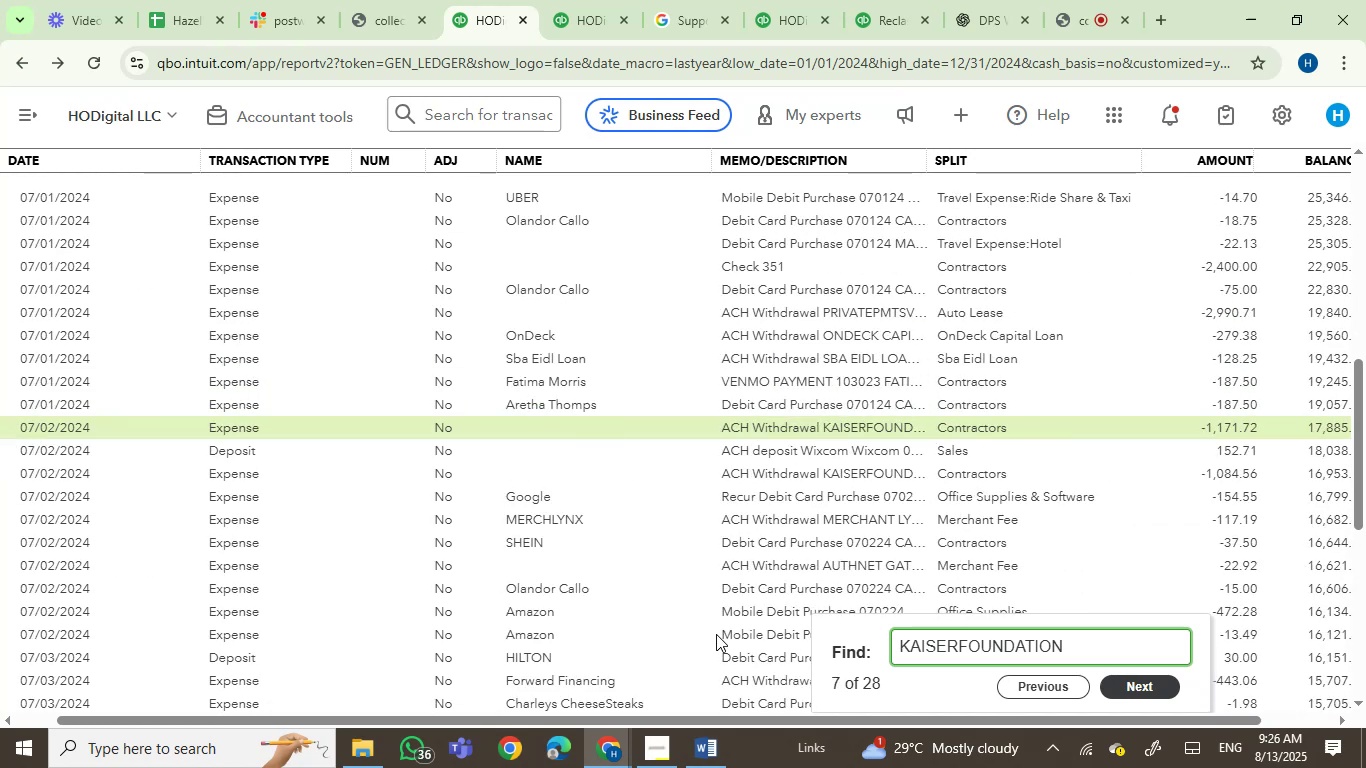 
key(Enter)
 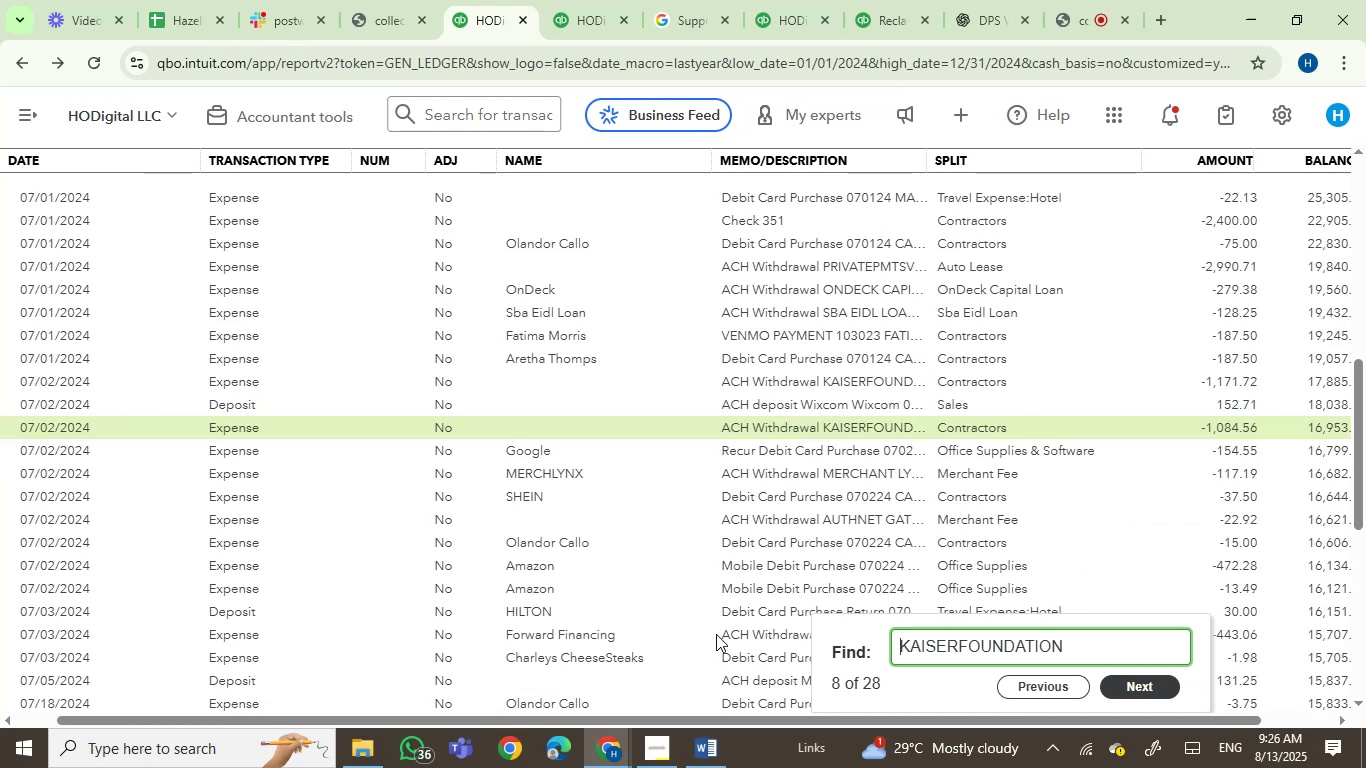 
key(Enter)
 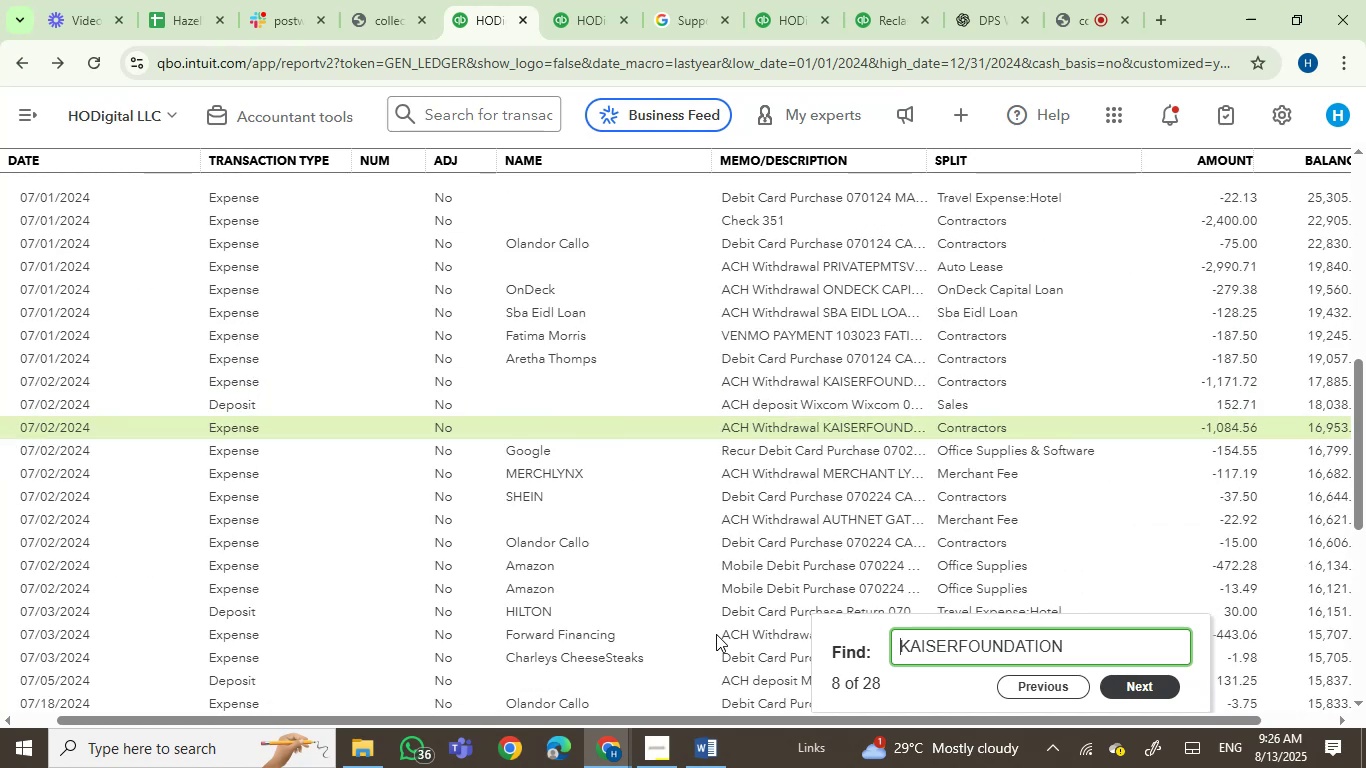 
key(Enter)
 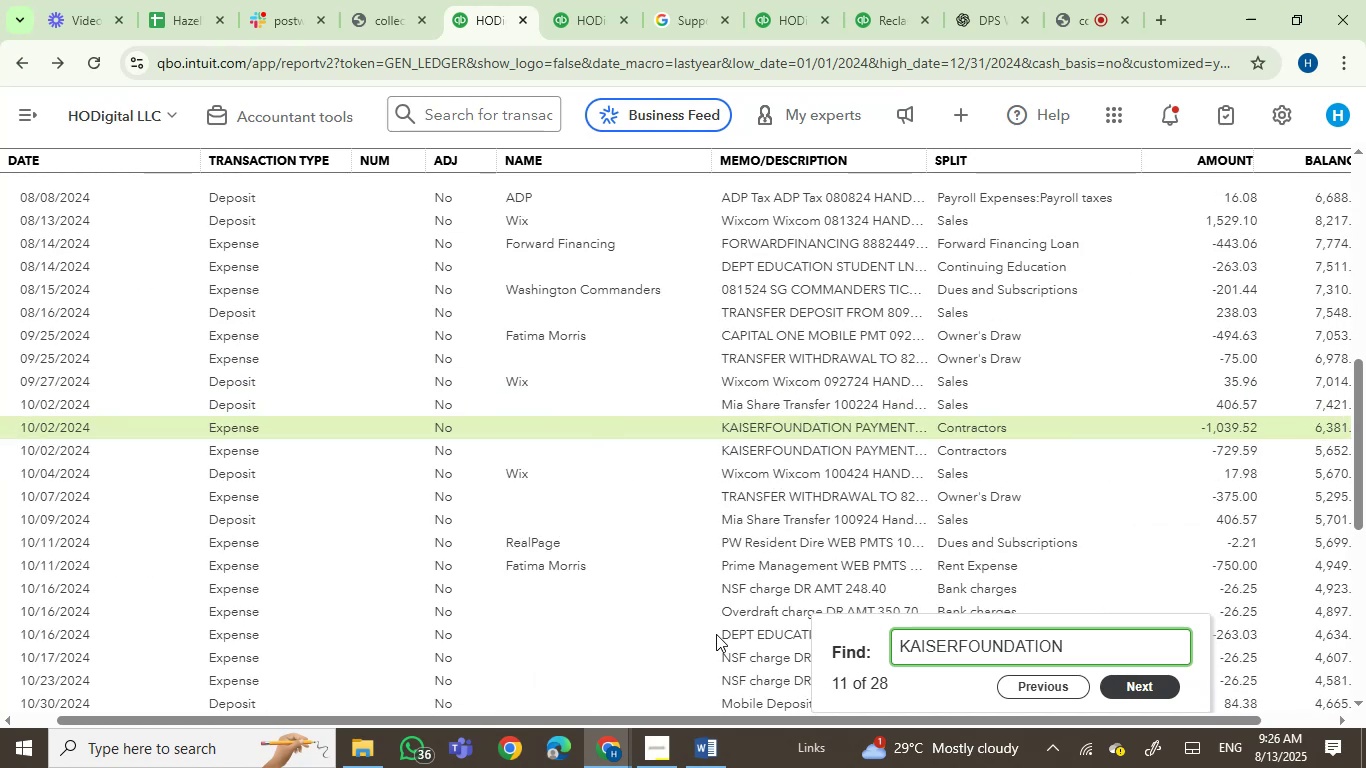 
key(Enter)
 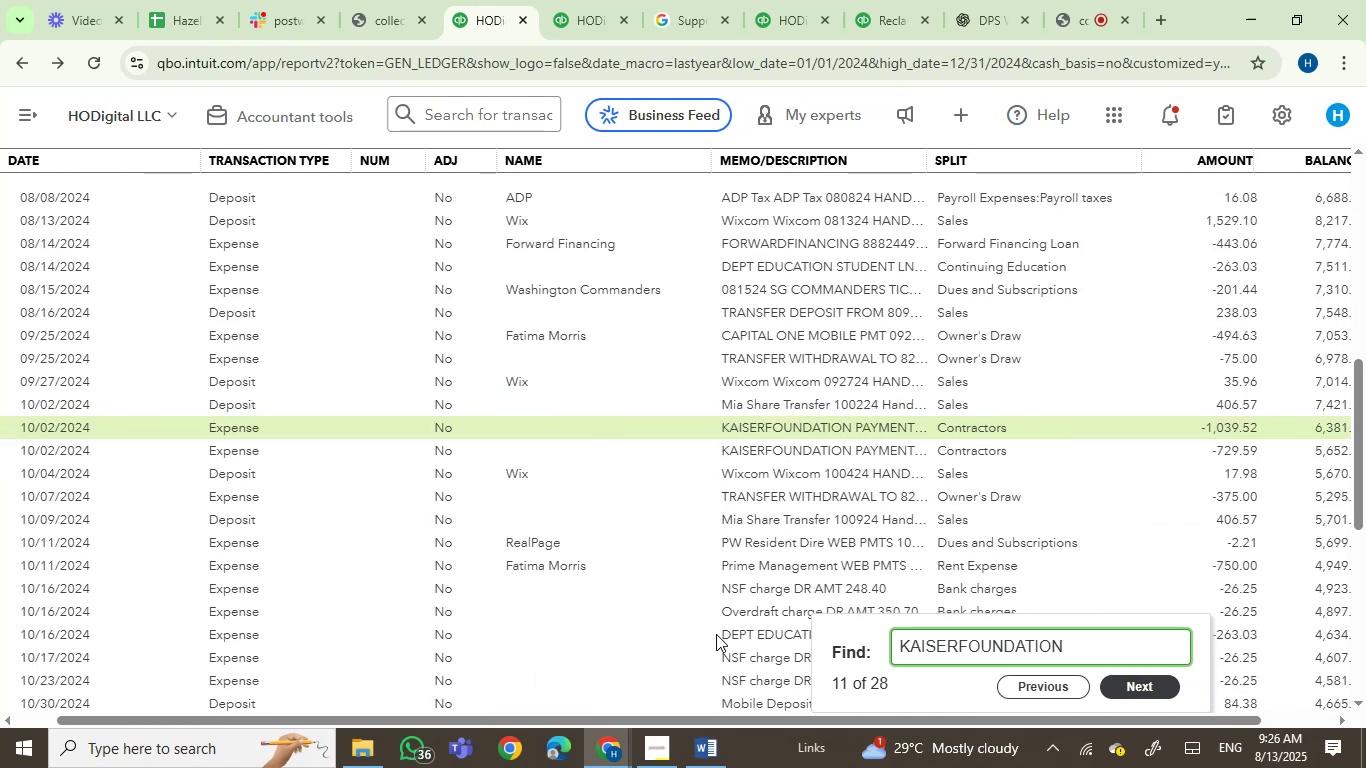 
key(Enter)
 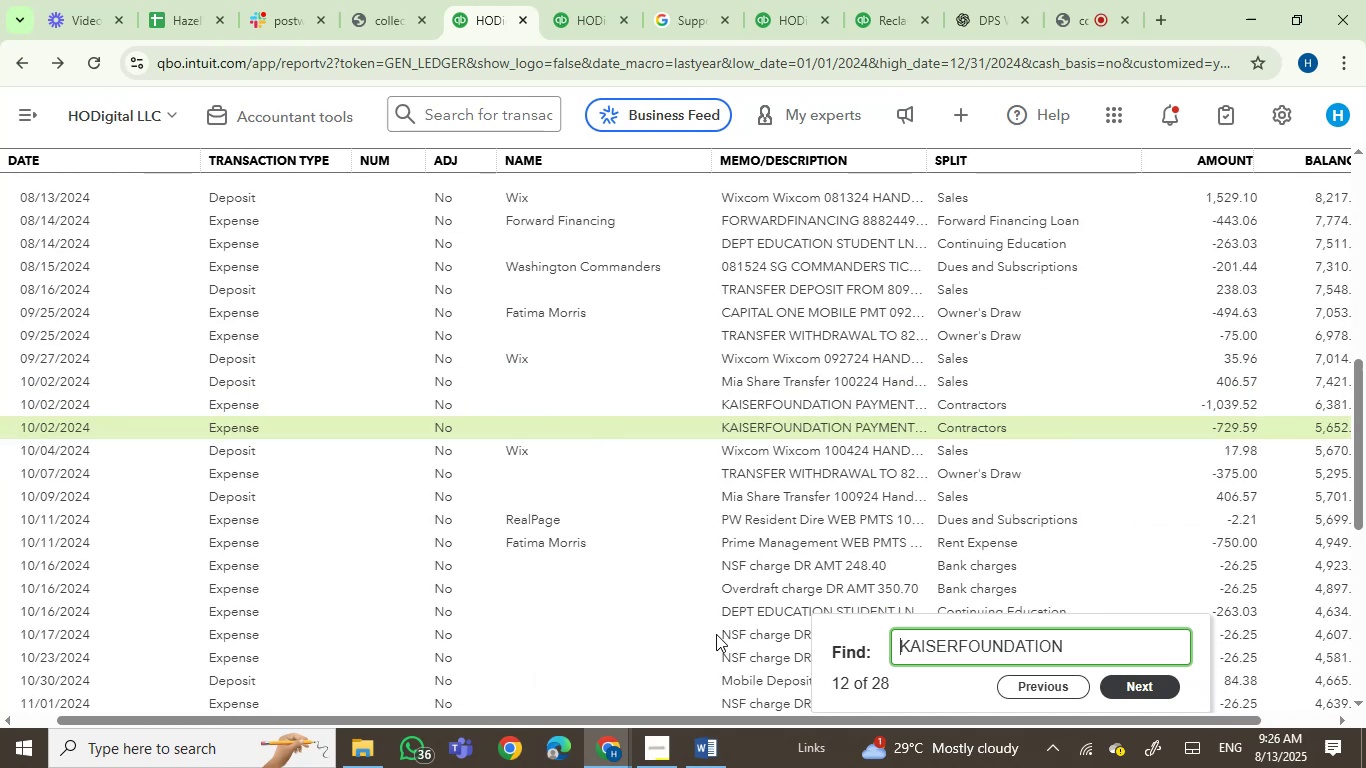 
key(Enter)
 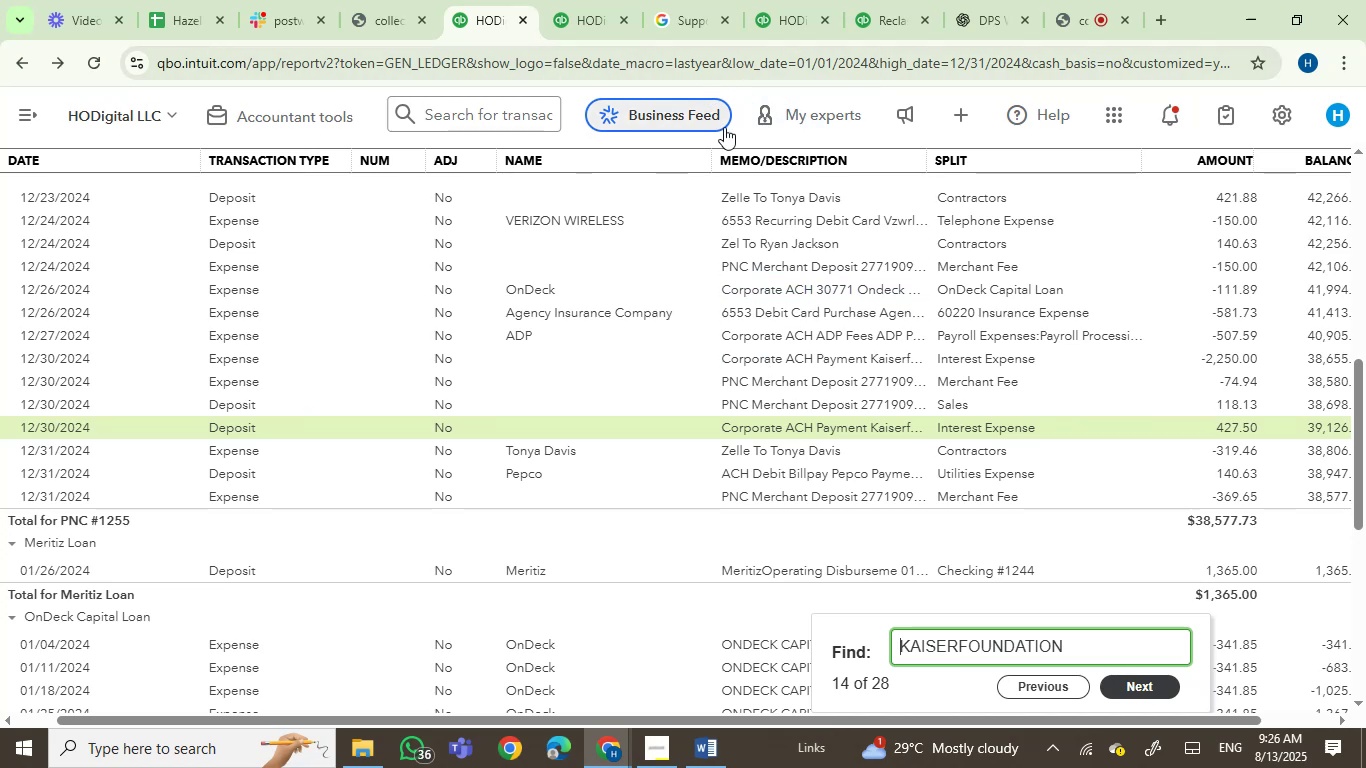 
wait(6.88)
 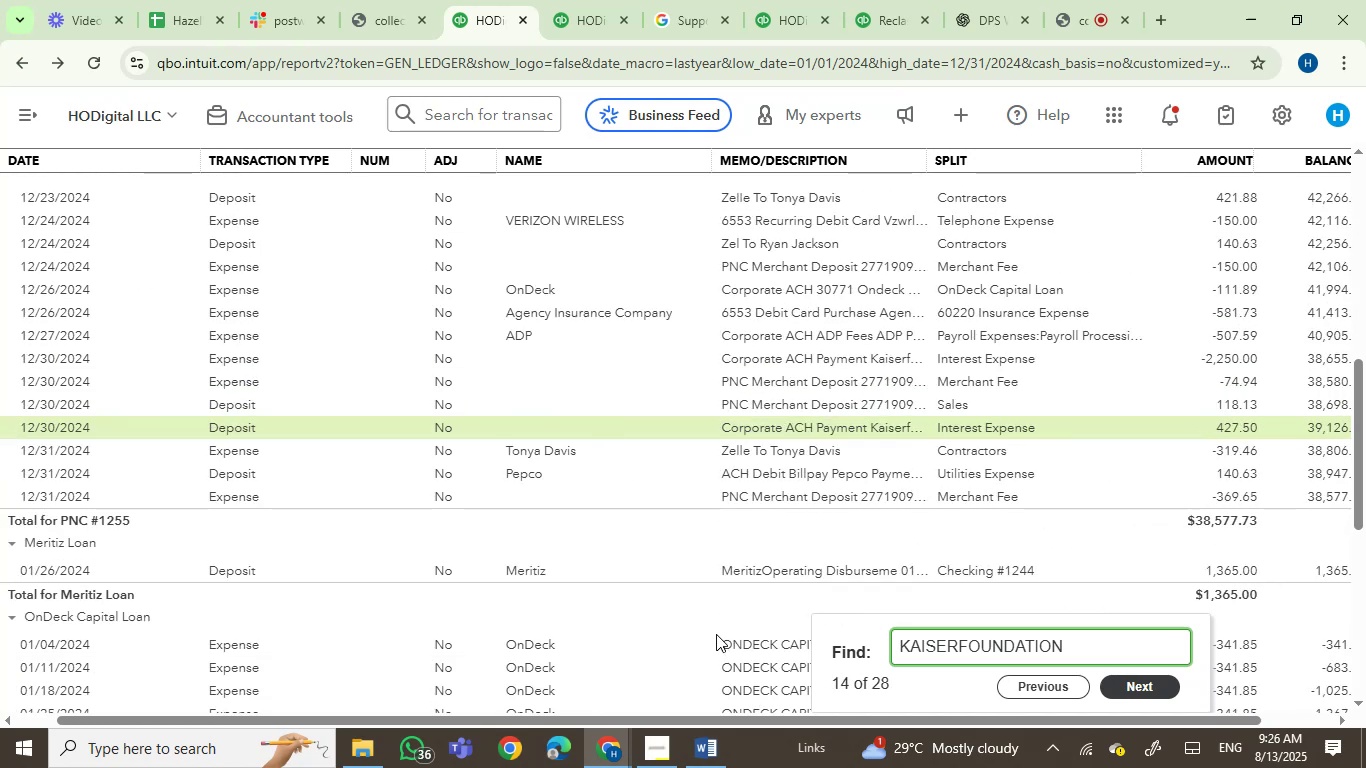 
left_click([670, 10])
 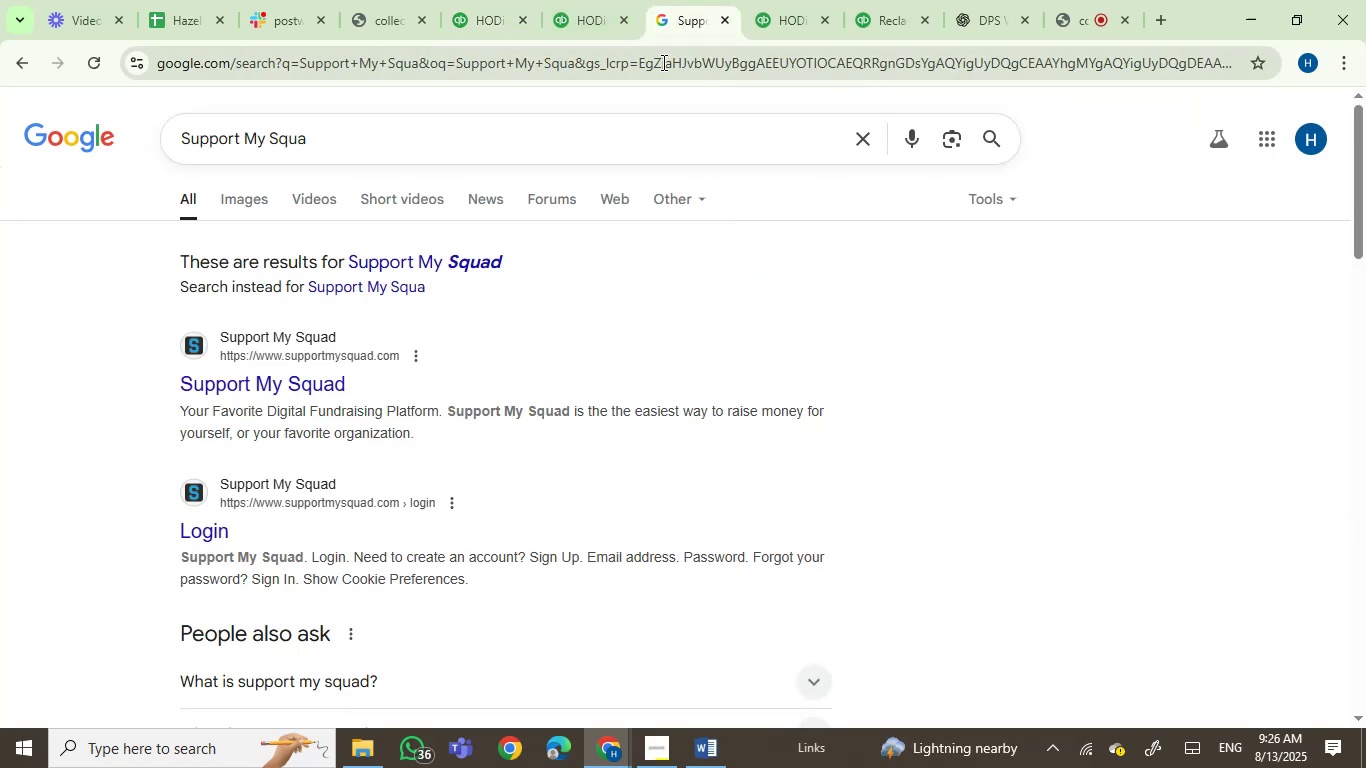 
double_click([661, 62])
 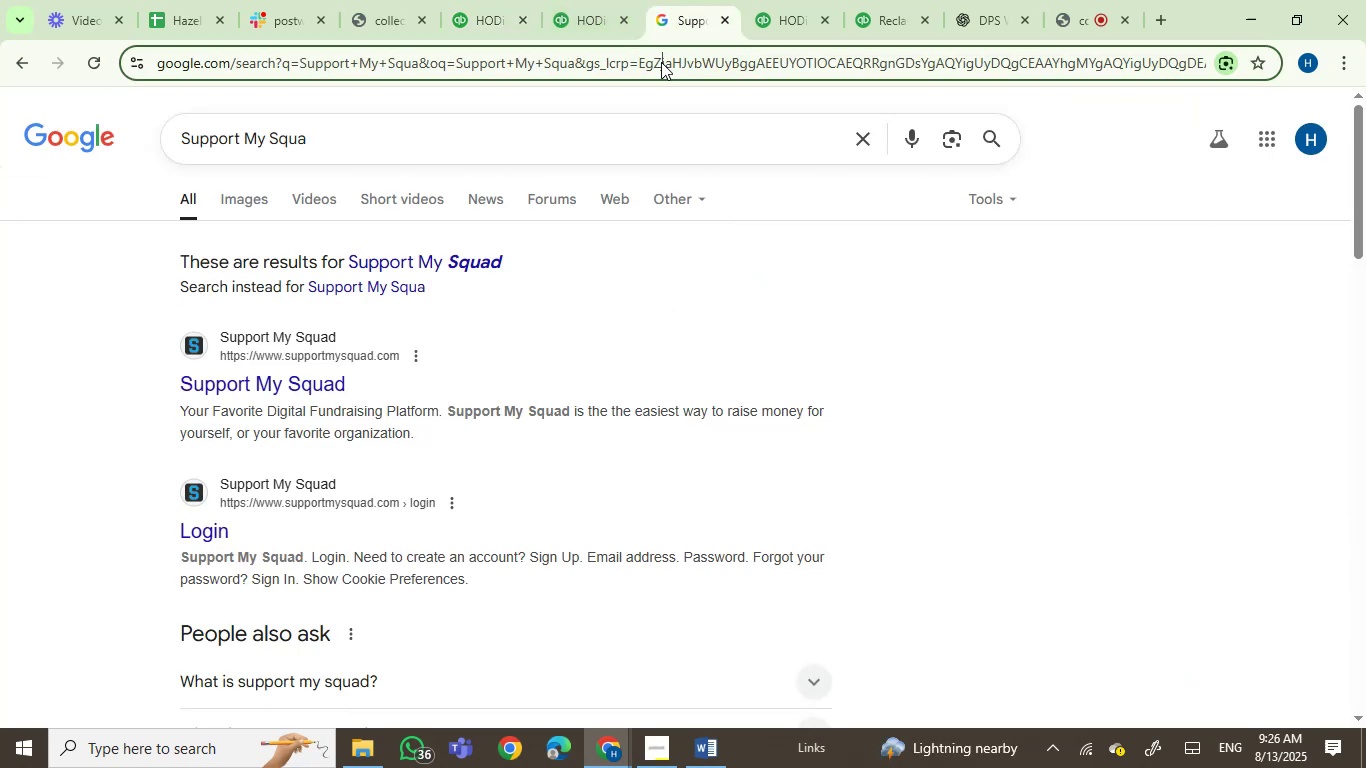 
key(Control+V)
 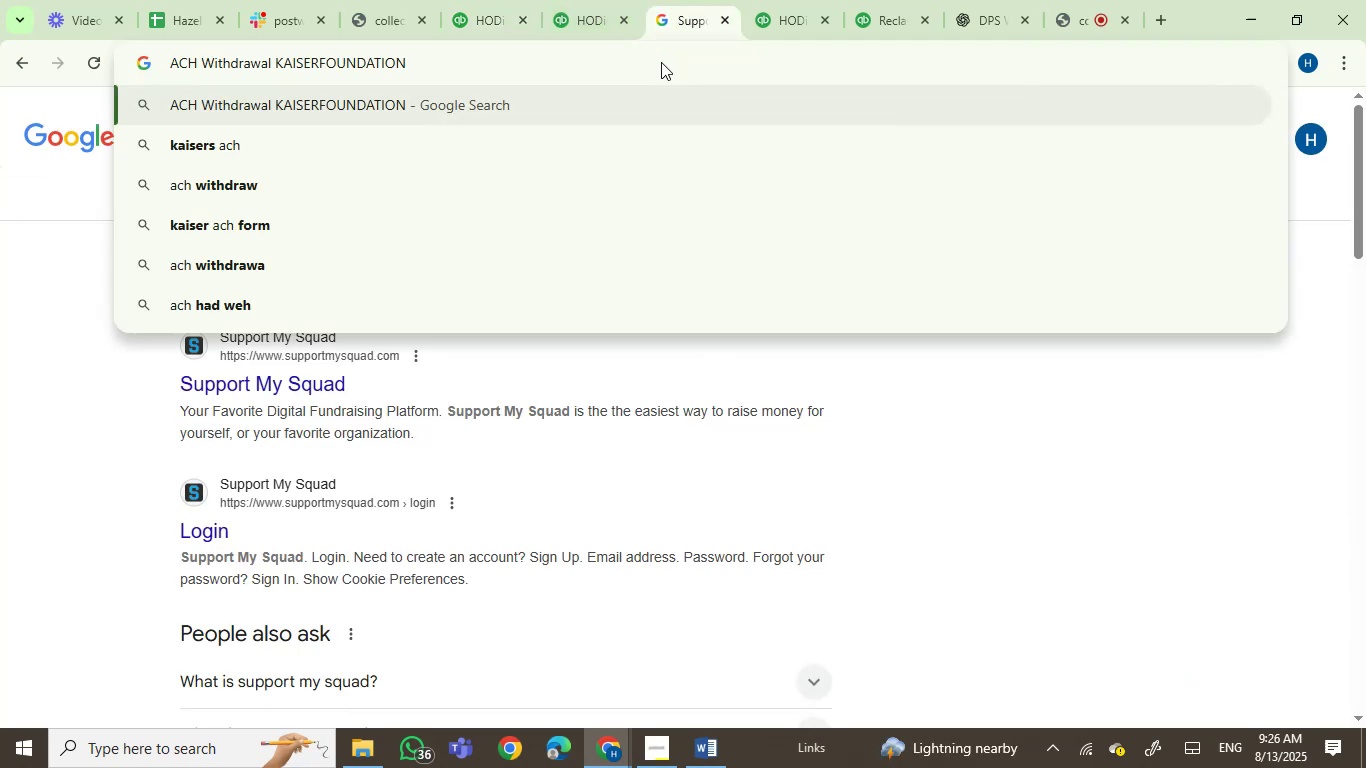 
key(Enter)
 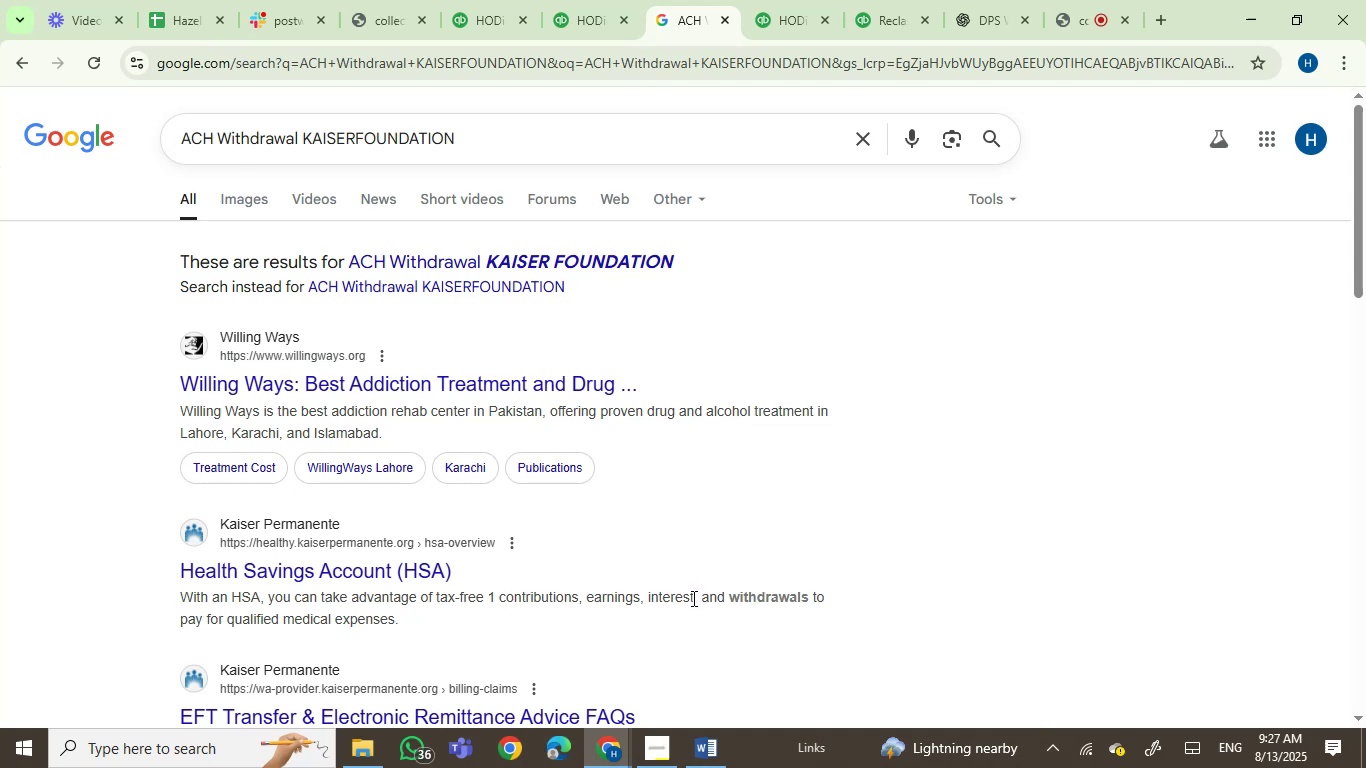 
wait(19.29)
 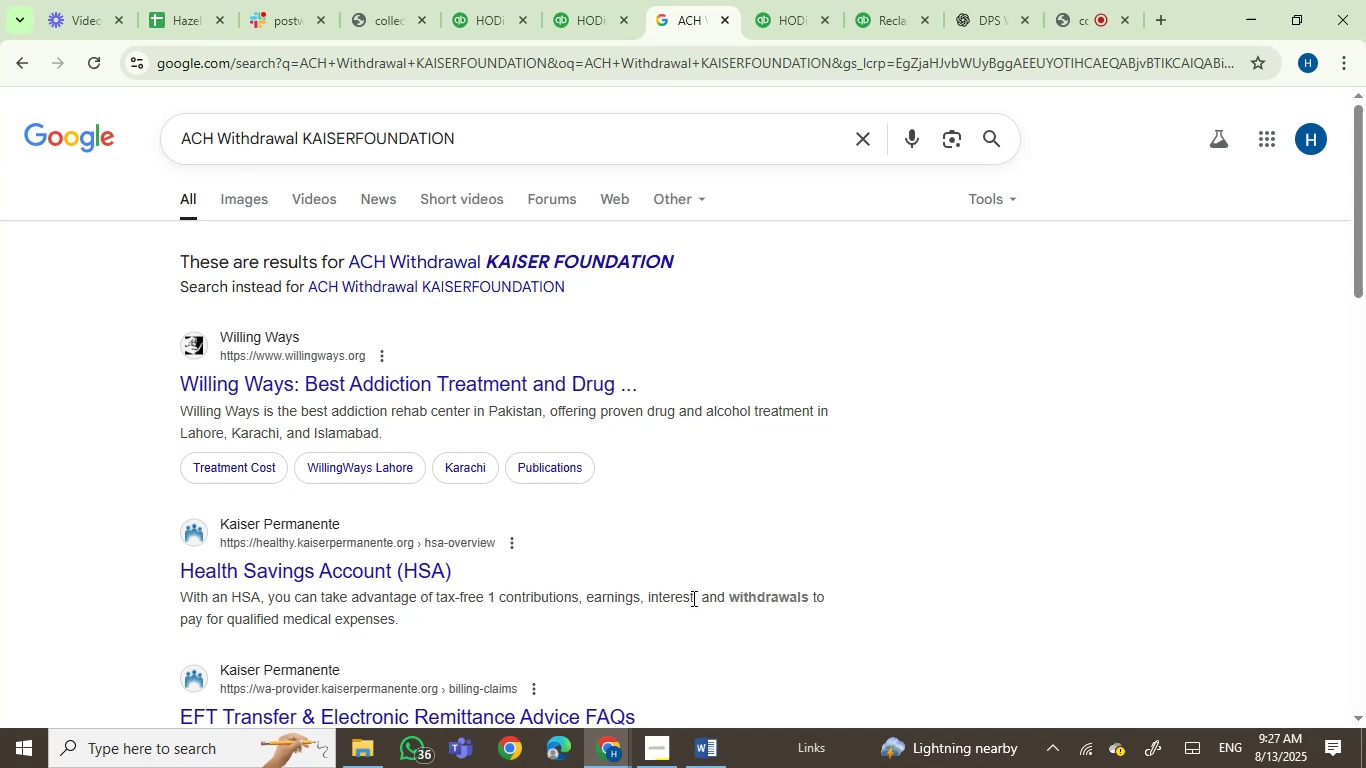 
left_click([785, 4])
 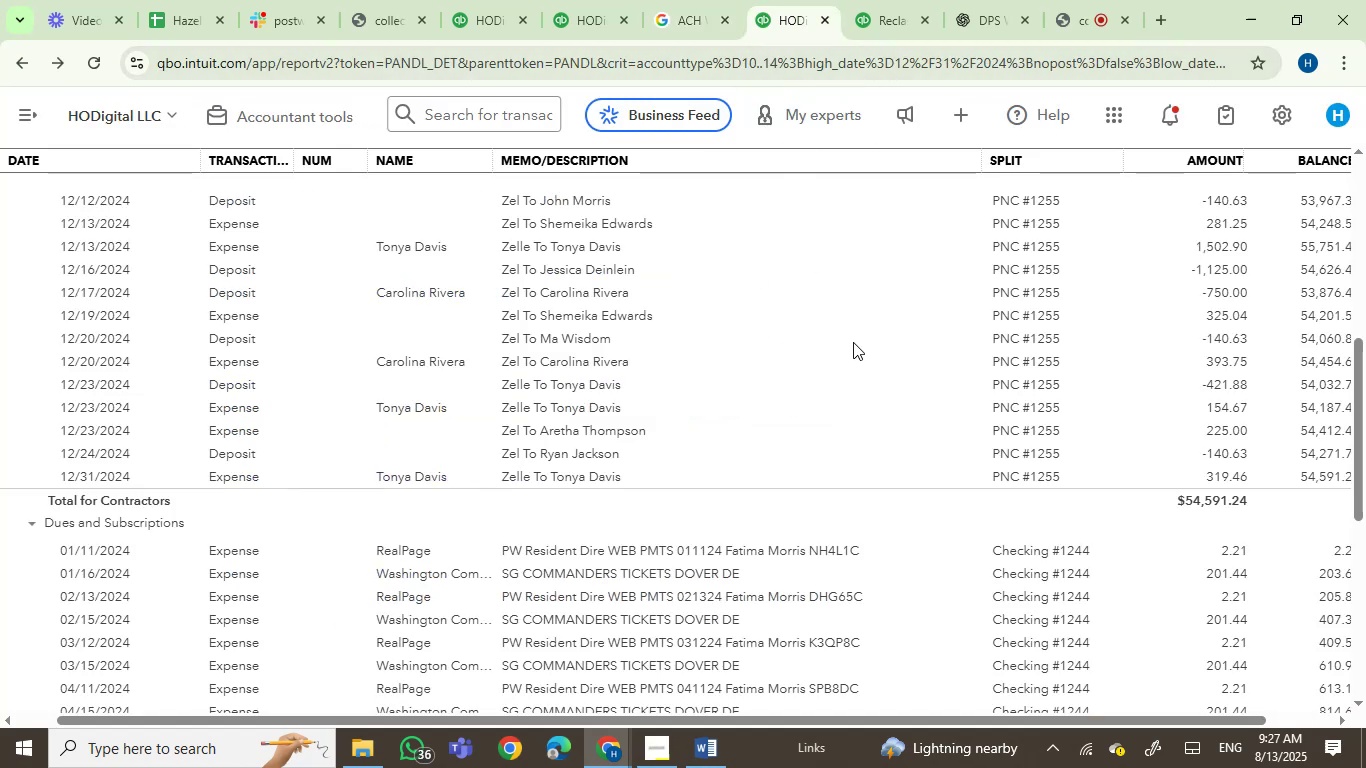 
left_click([871, 0])
 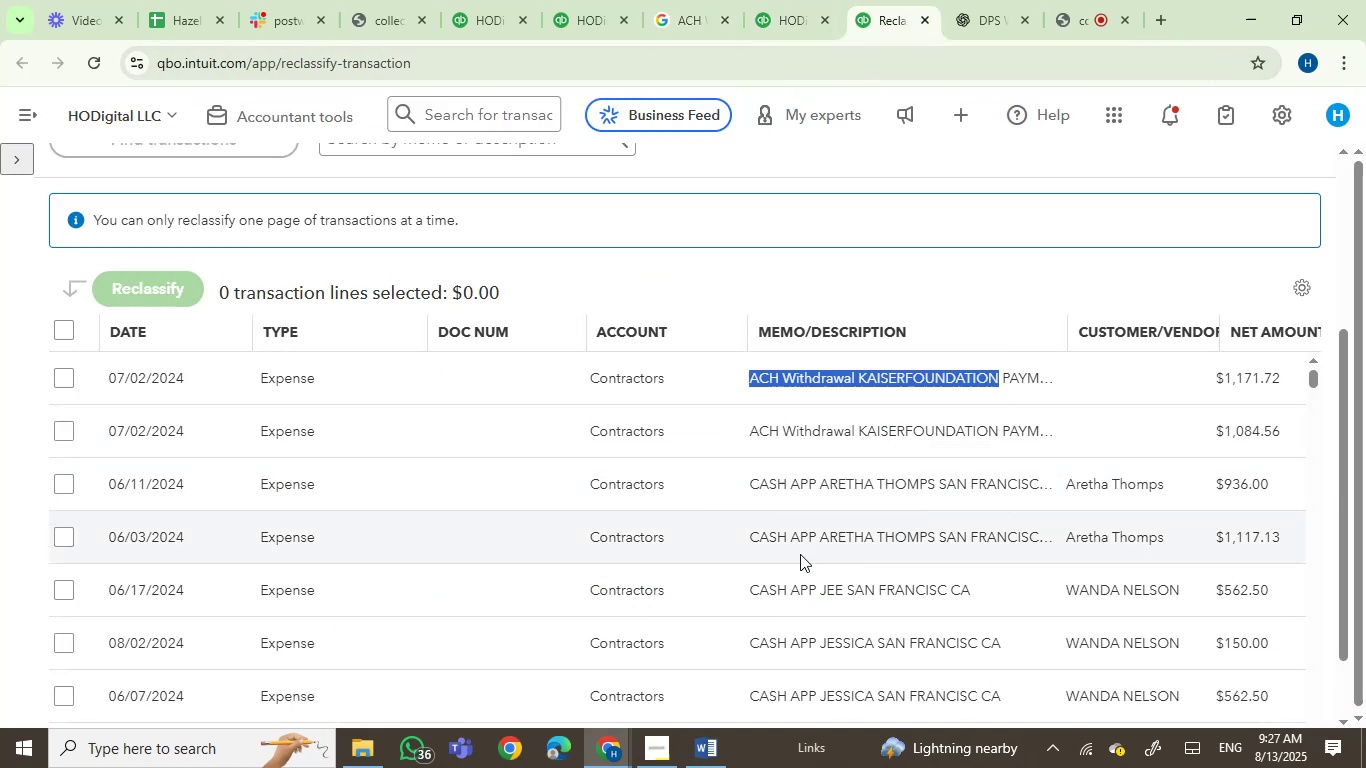 
scroll: coordinate [576, 513], scroll_direction: down, amount: 1.0
 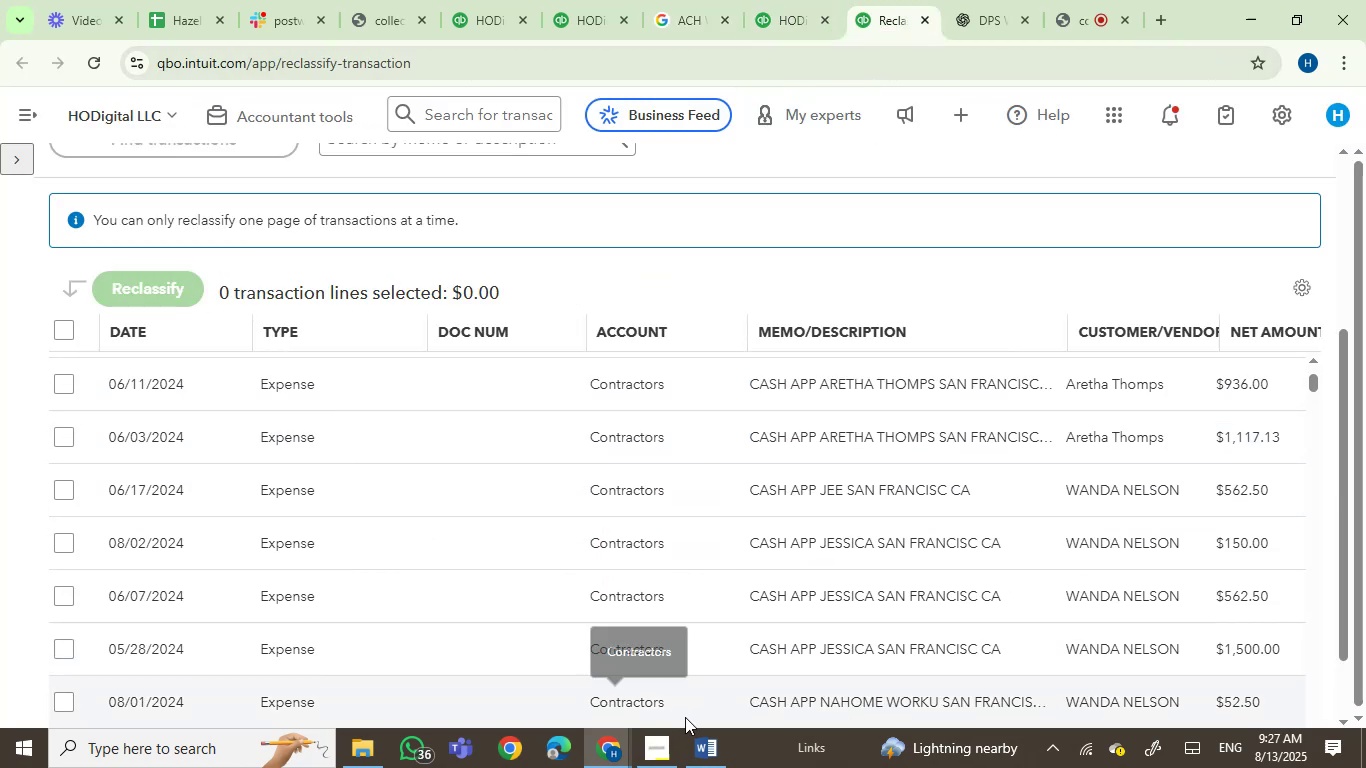 
left_click([699, 740])
 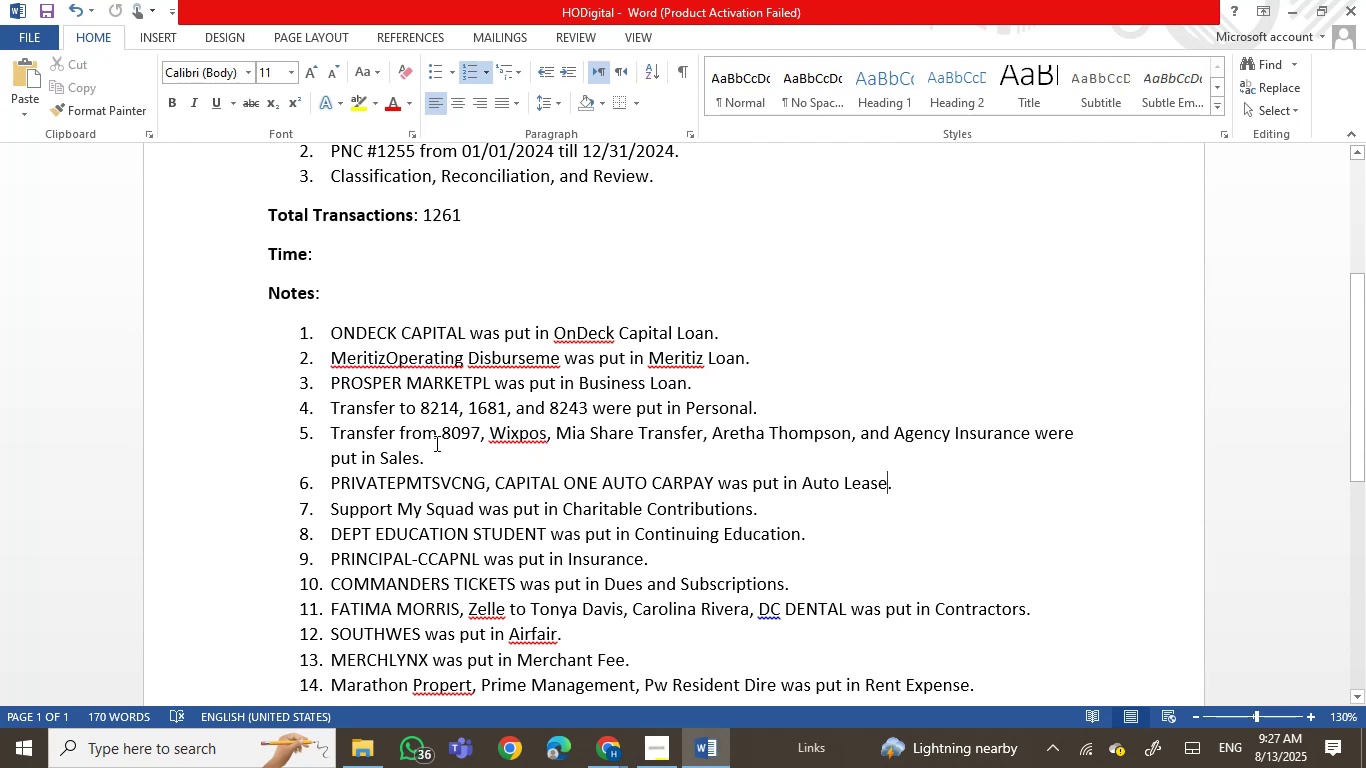 
double_click([402, 457])
 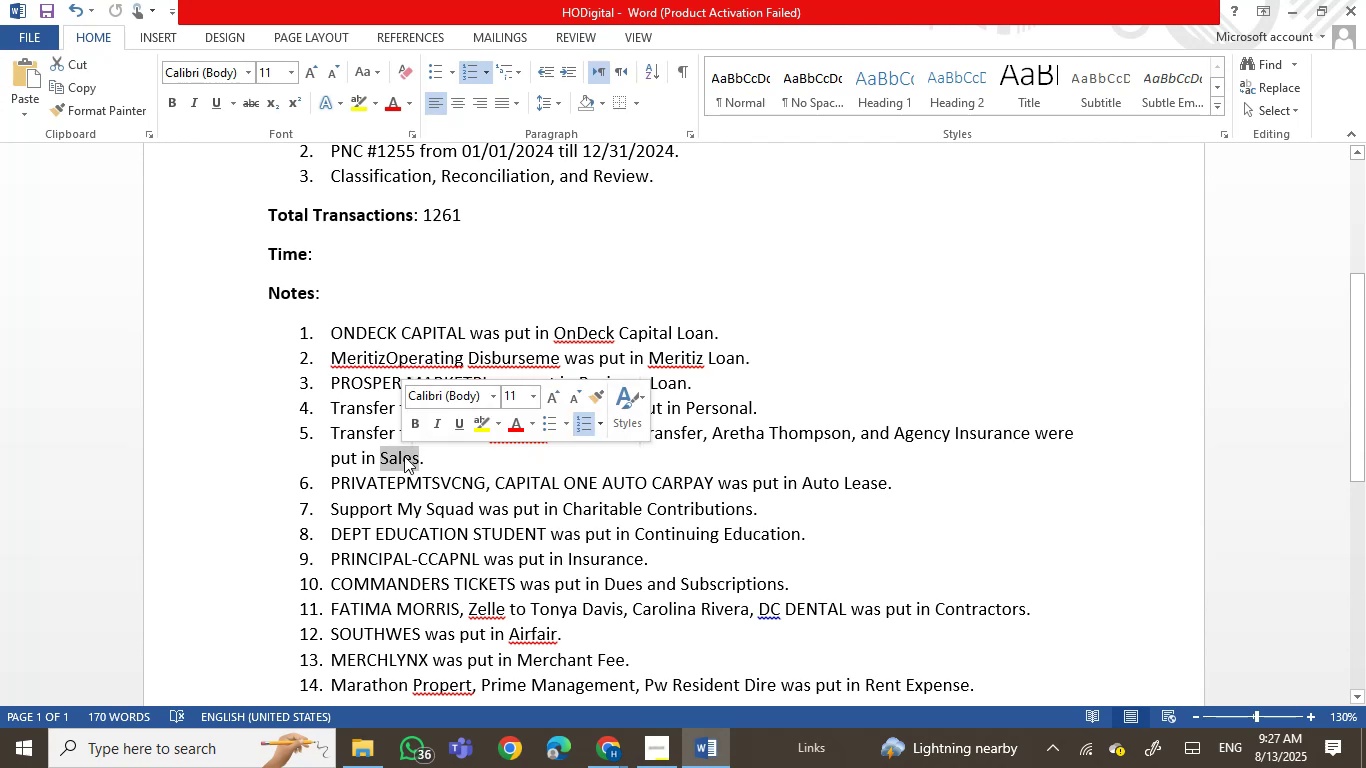 
type(Conc)
key(Backspace)
type(sulting Income)
key(Backspace)
key(Backspace)
key(Backspace)
key(Backspace)
key(Backspace)
key(Backspace)
type(I )
key(Backspace)
type(NCME)
 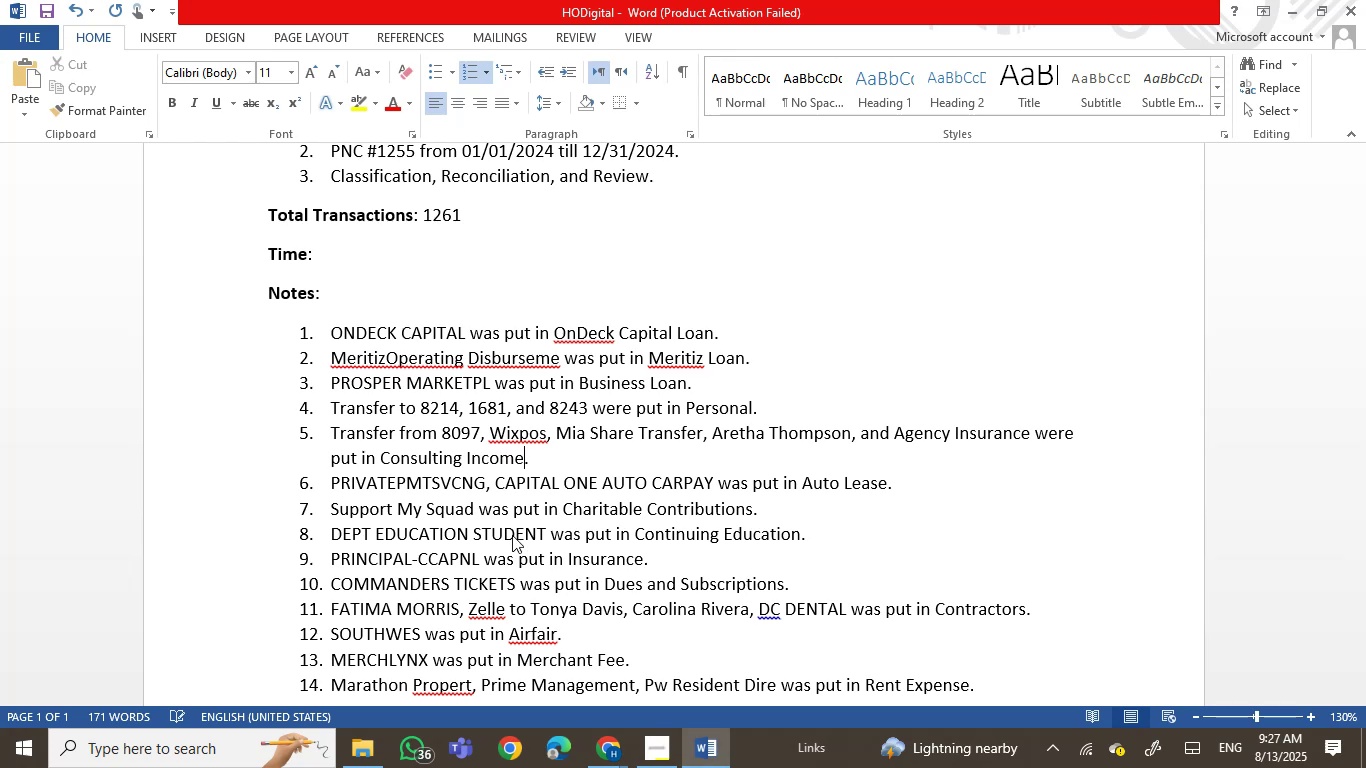 
hold_key(key=O, duration=0.46)
 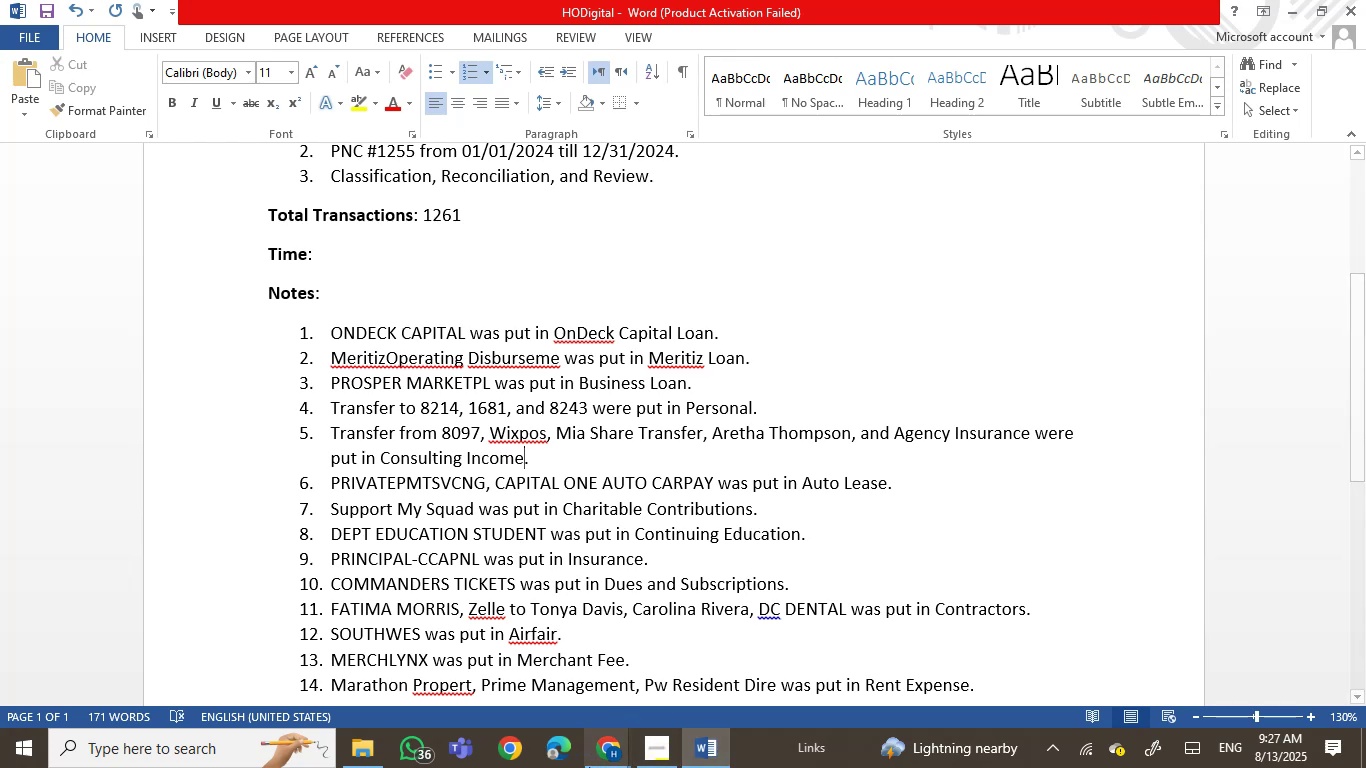 